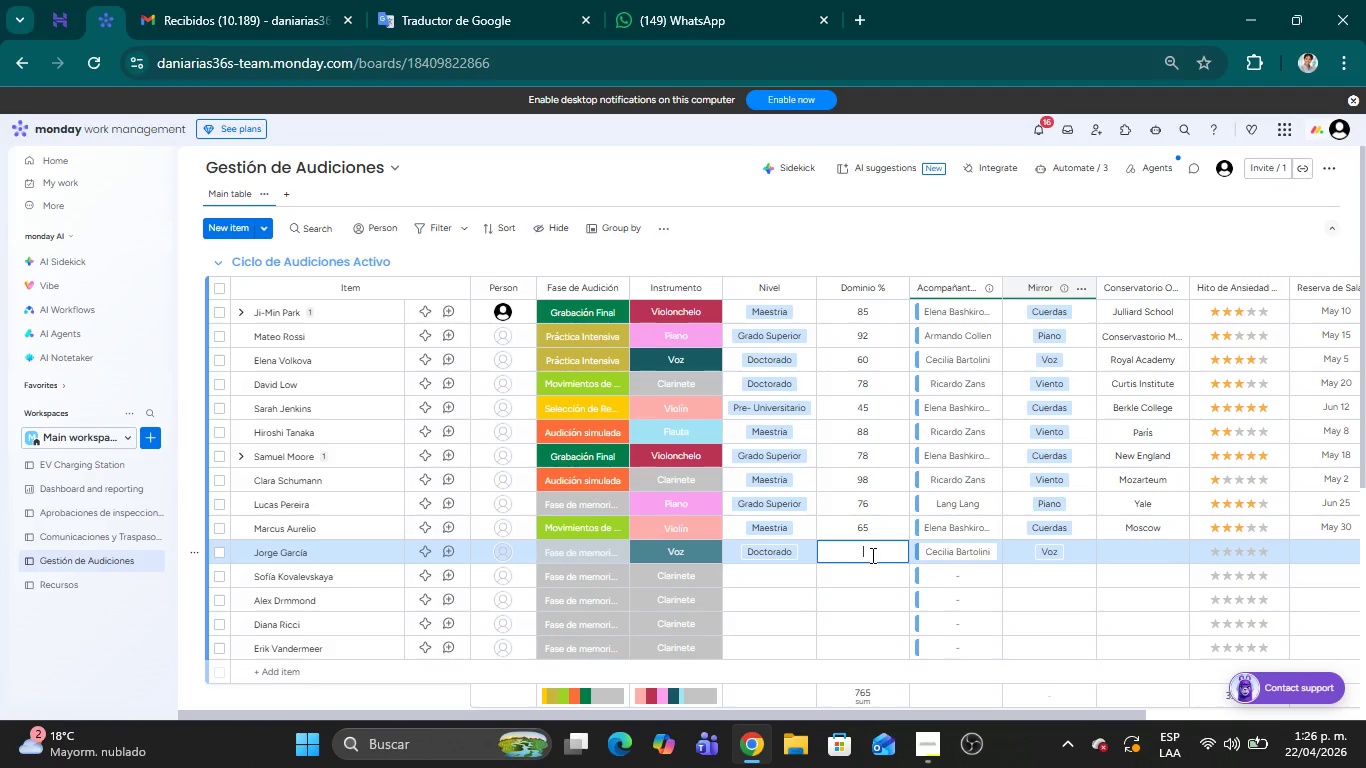 
type(70)
 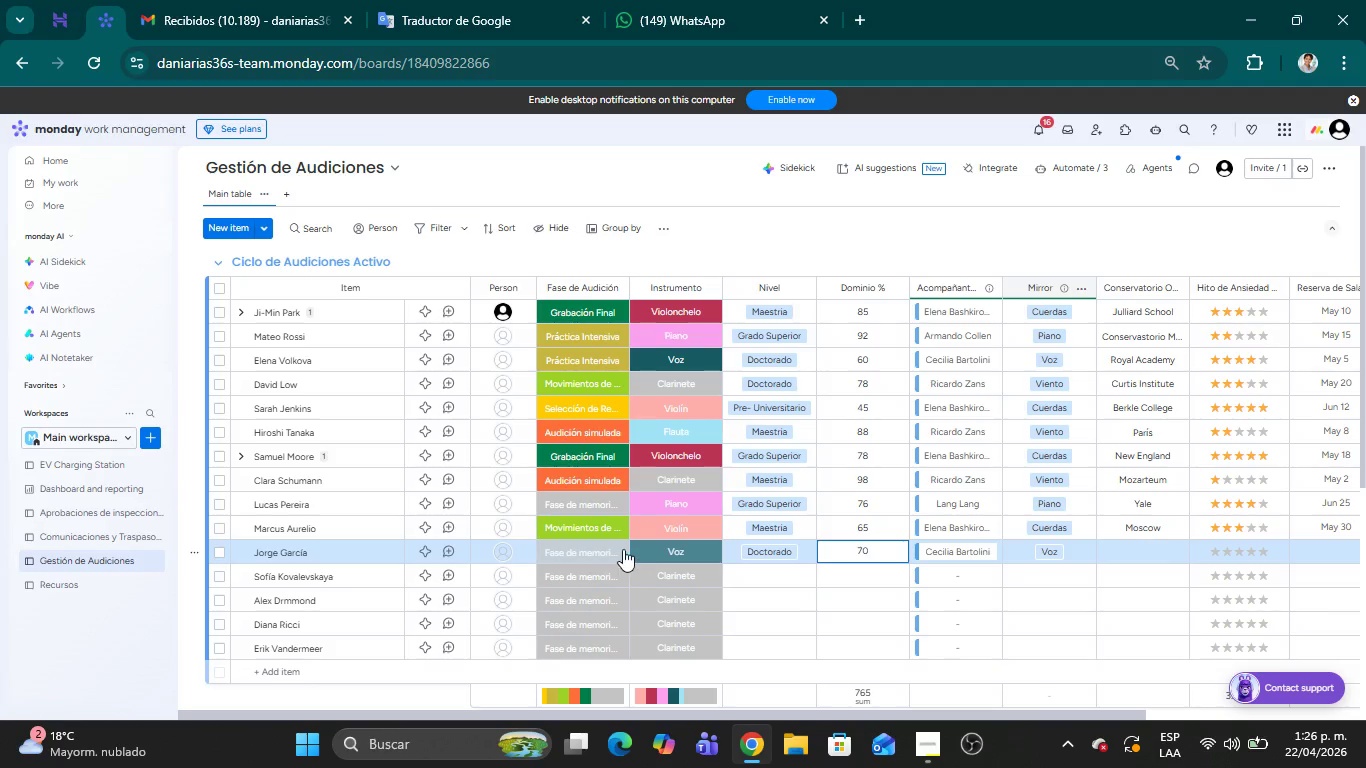 
left_click([600, 549])
 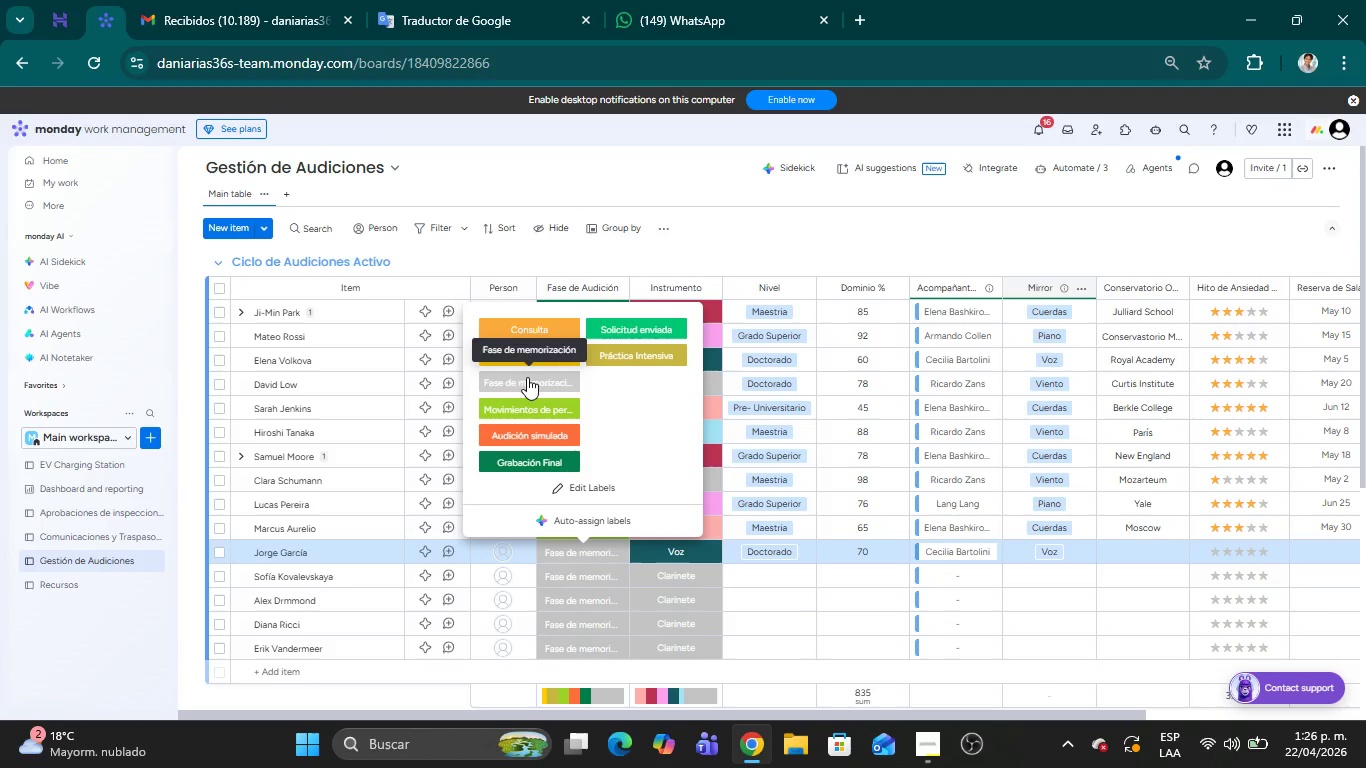 
wait(5.94)
 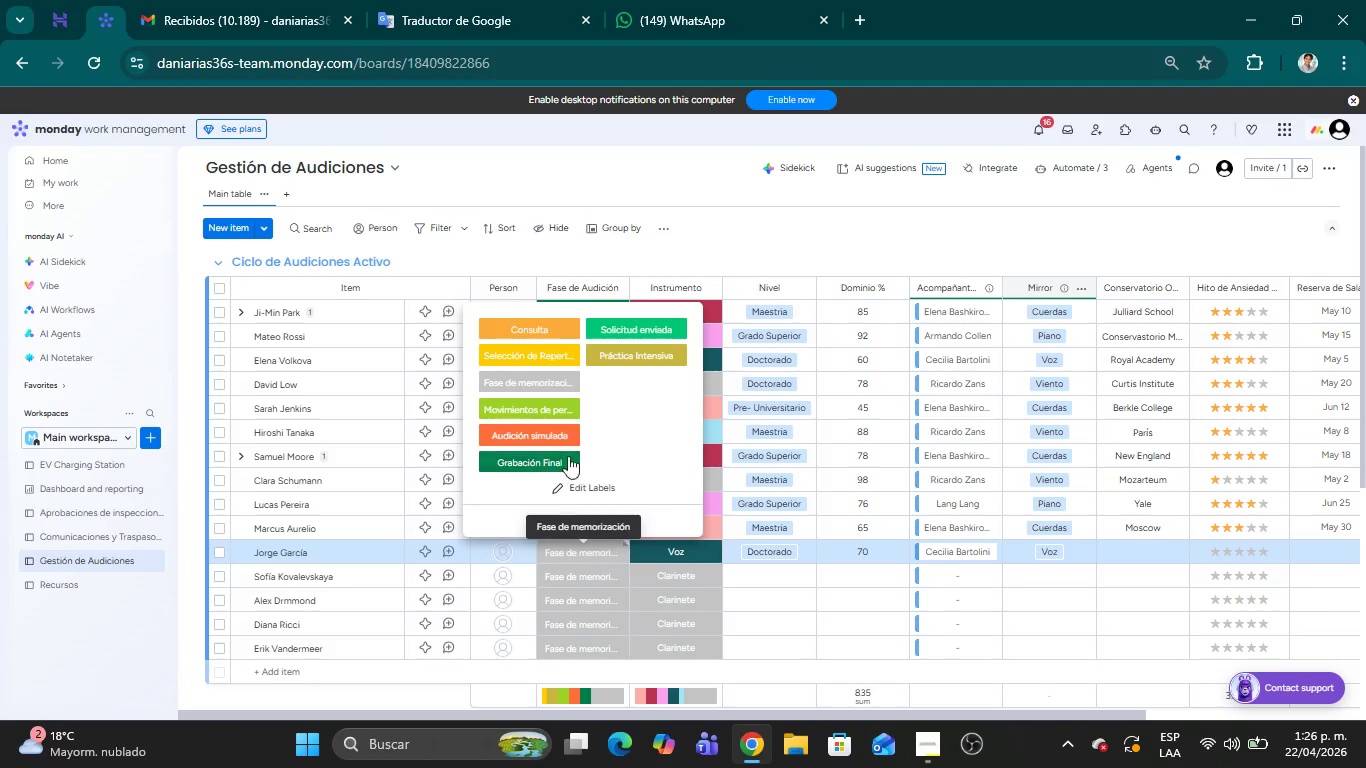 
left_click([634, 349])
 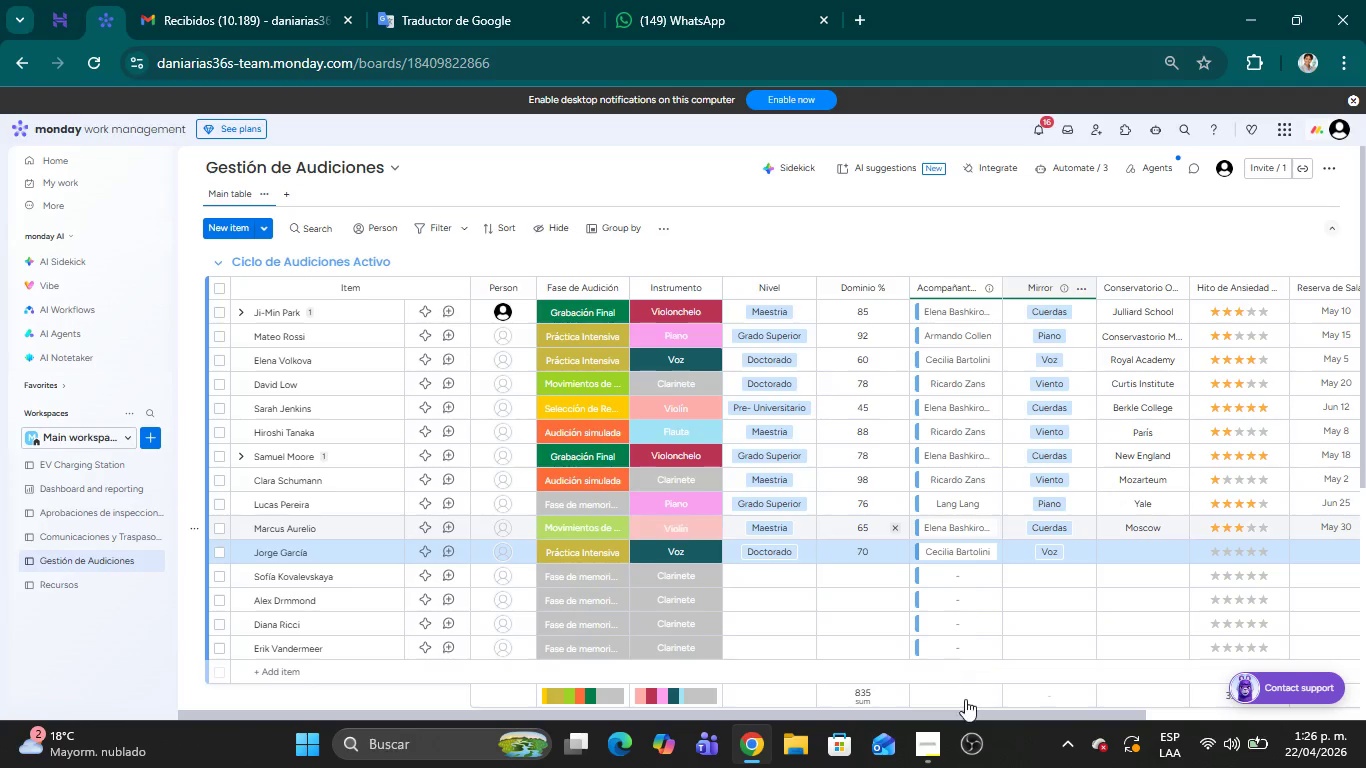 
left_click_drag(start_coordinate=[964, 716], to_coordinate=[1072, 733])
 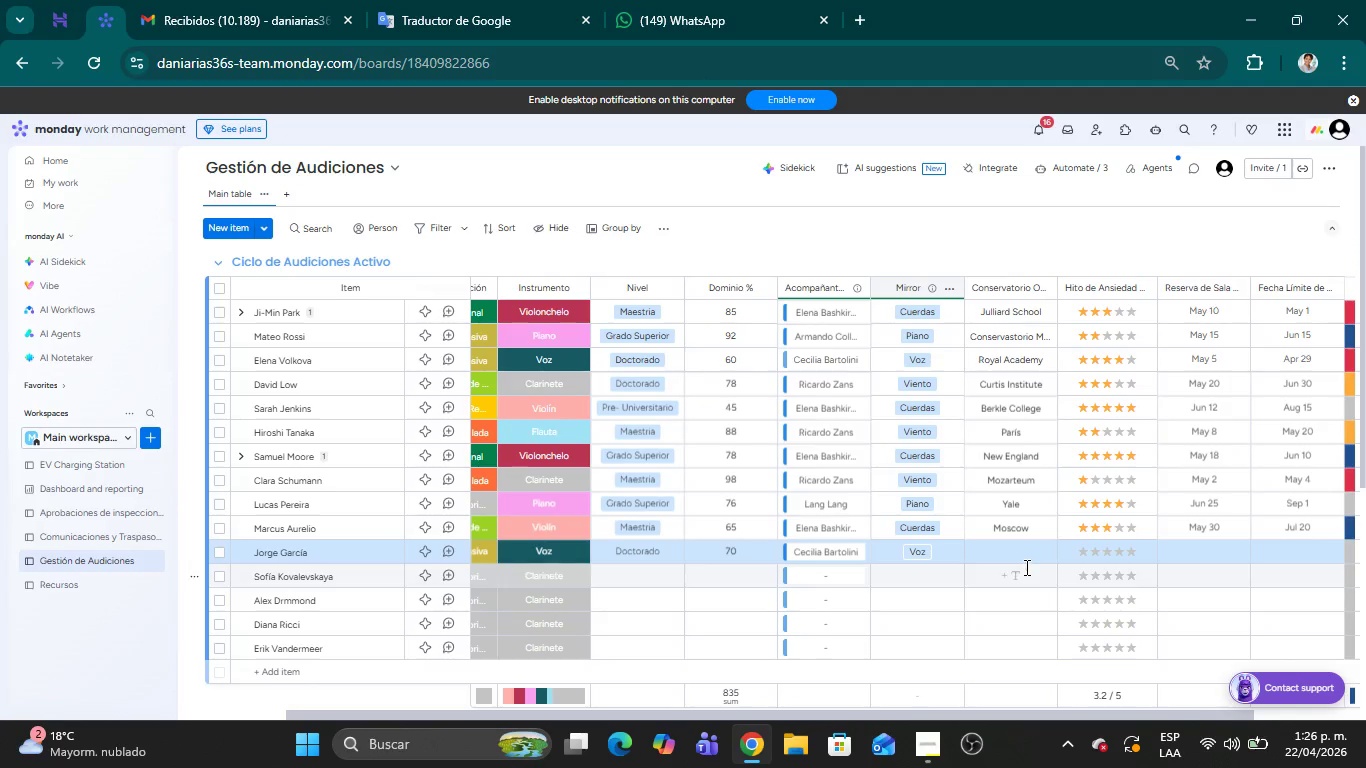 
left_click([1019, 554])
 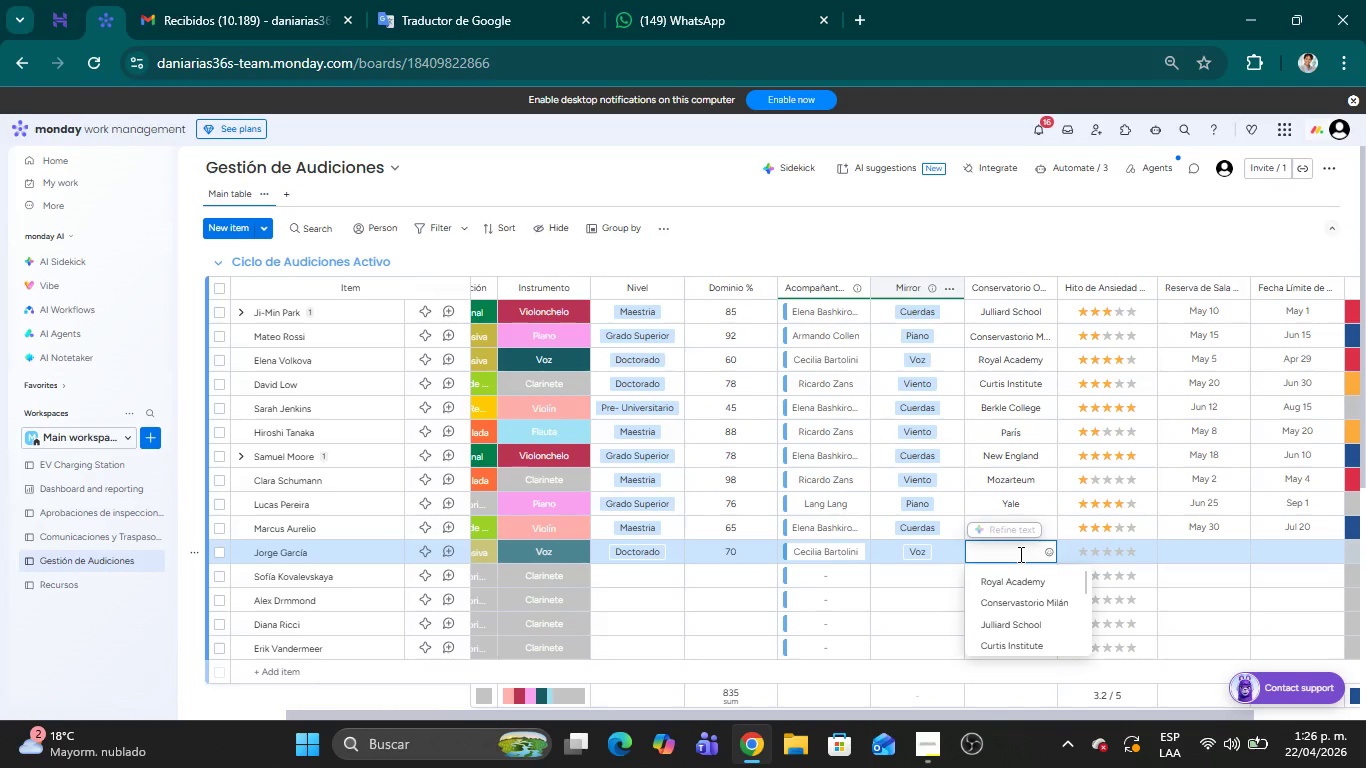 
wait(8.22)
 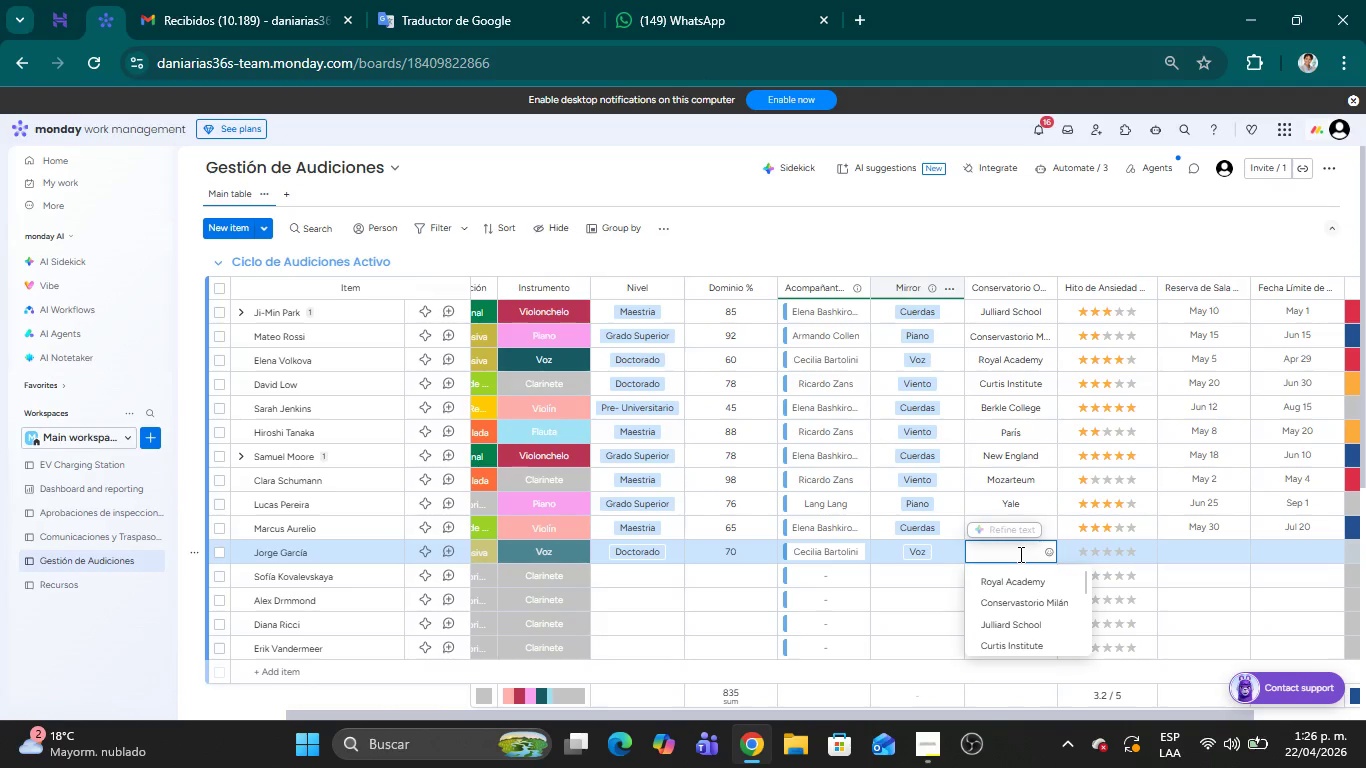 
type(la )
key(Backspace)
key(Backspace)
key(Backspace)
key(Backspace)
type(La Scala)
 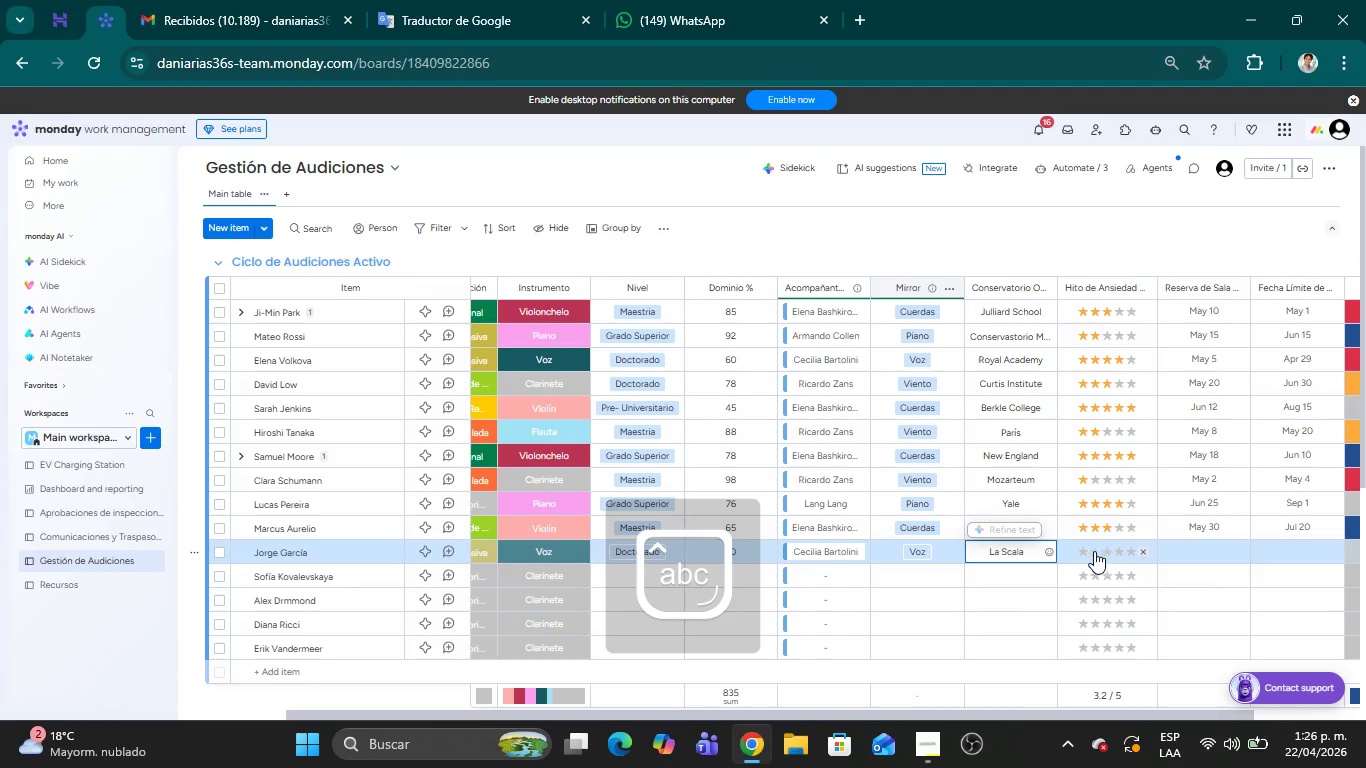 
left_click([1092, 551])
 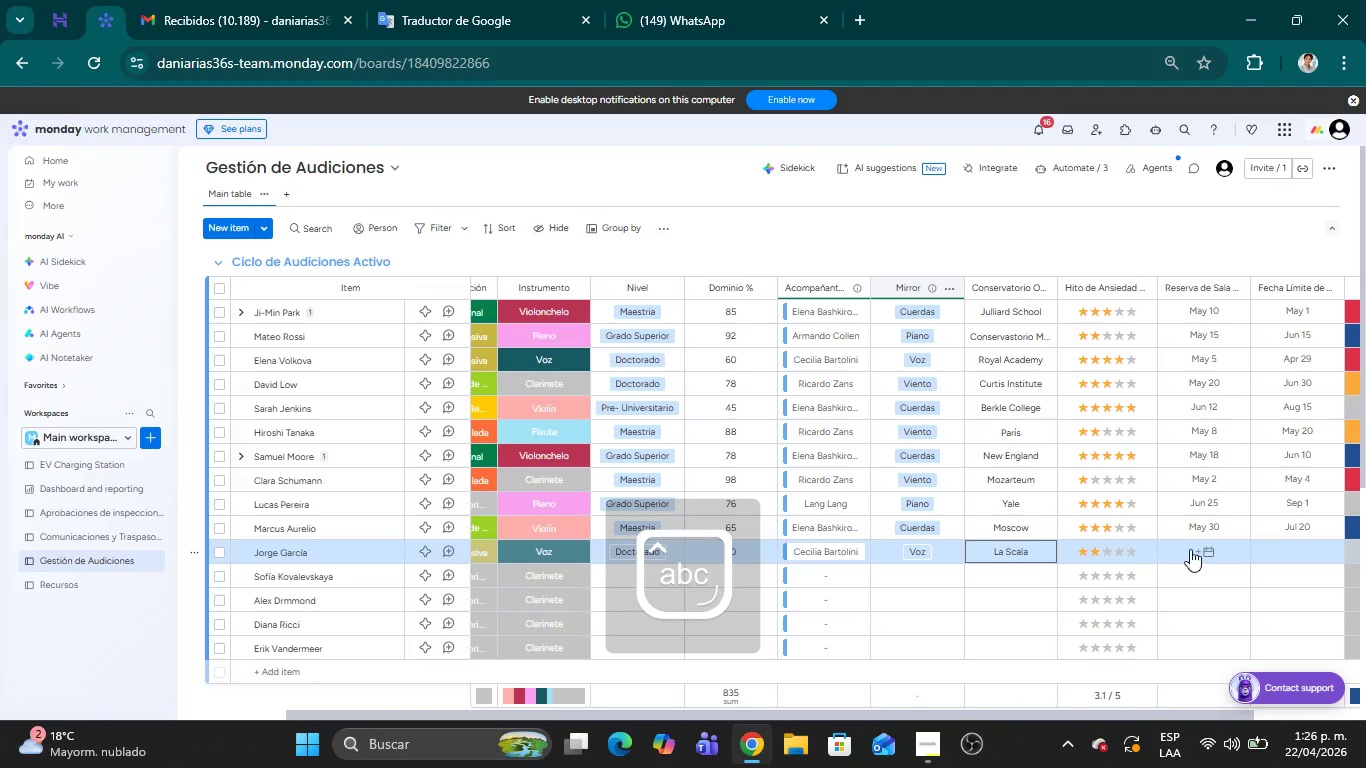 
left_click([1207, 549])
 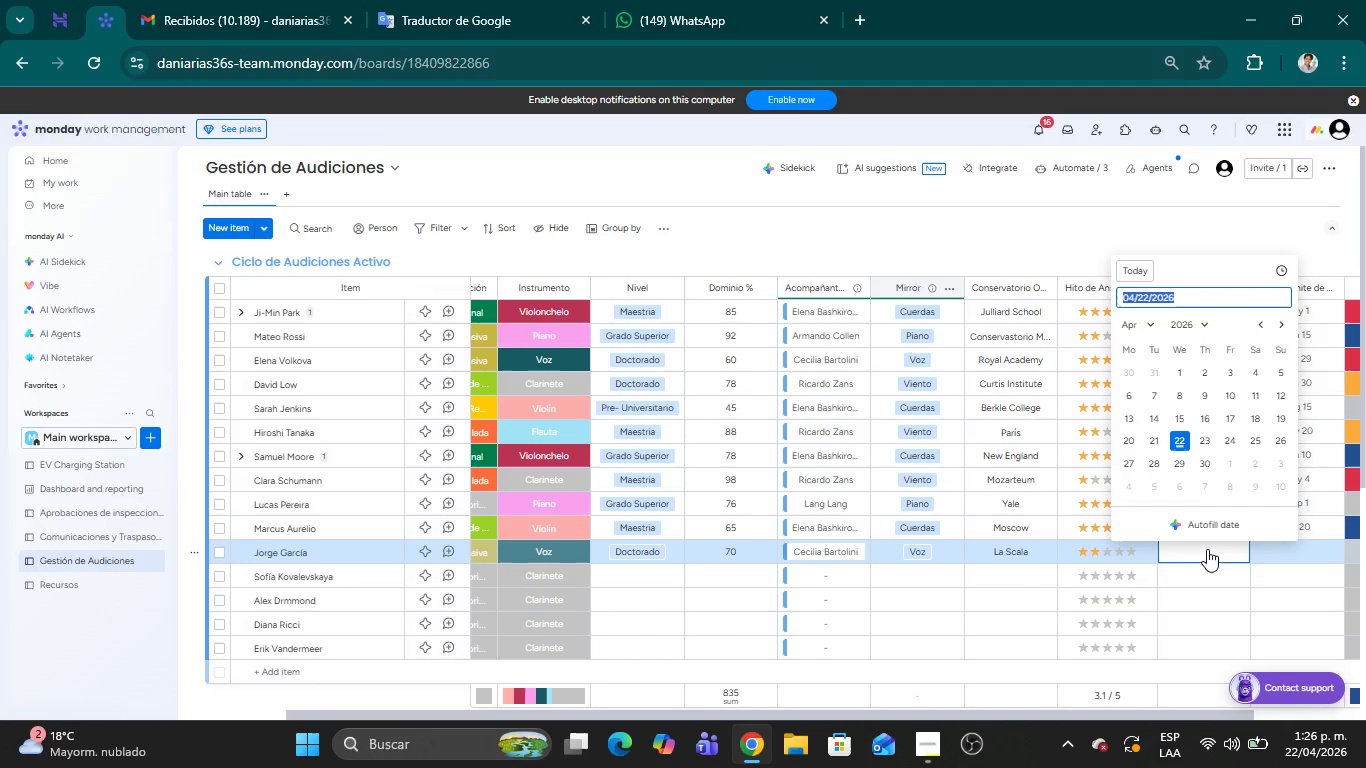 
wait(8.17)
 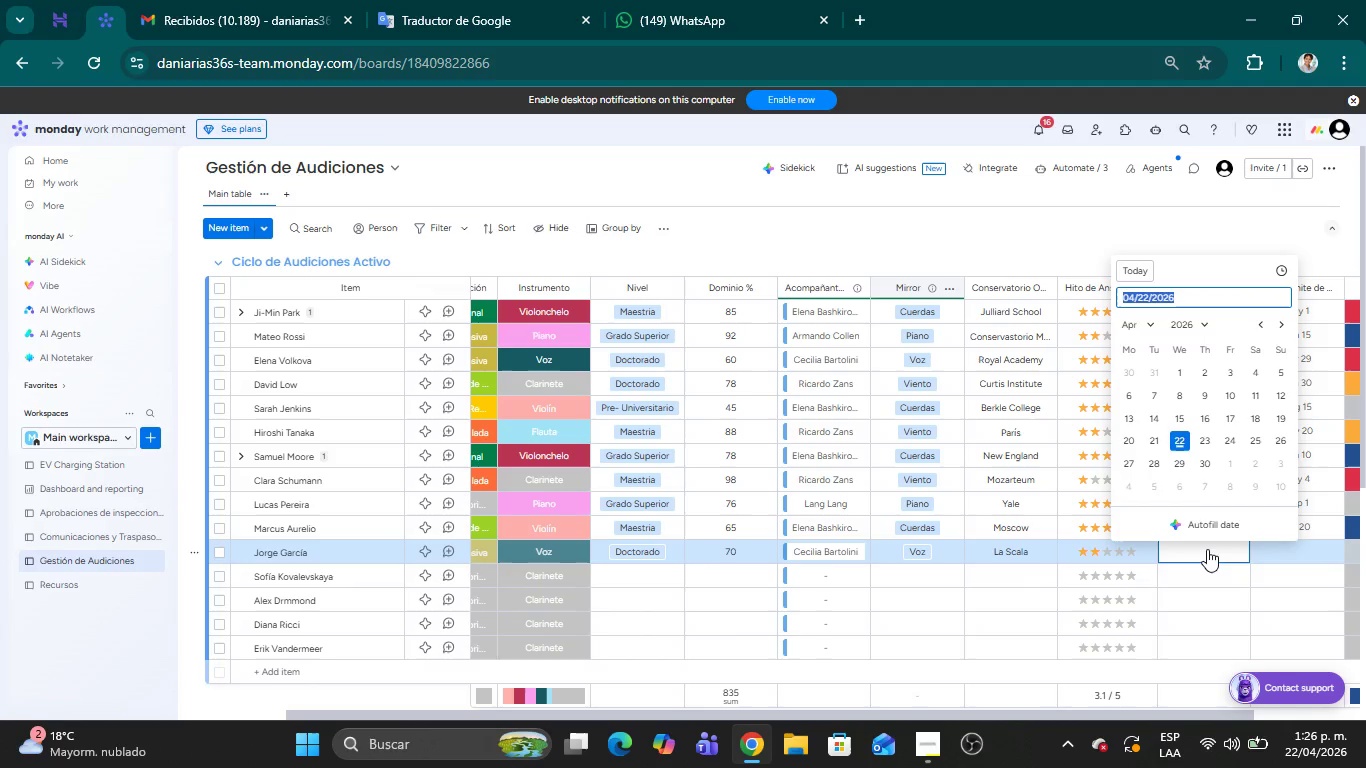 
left_click([1280, 329])
 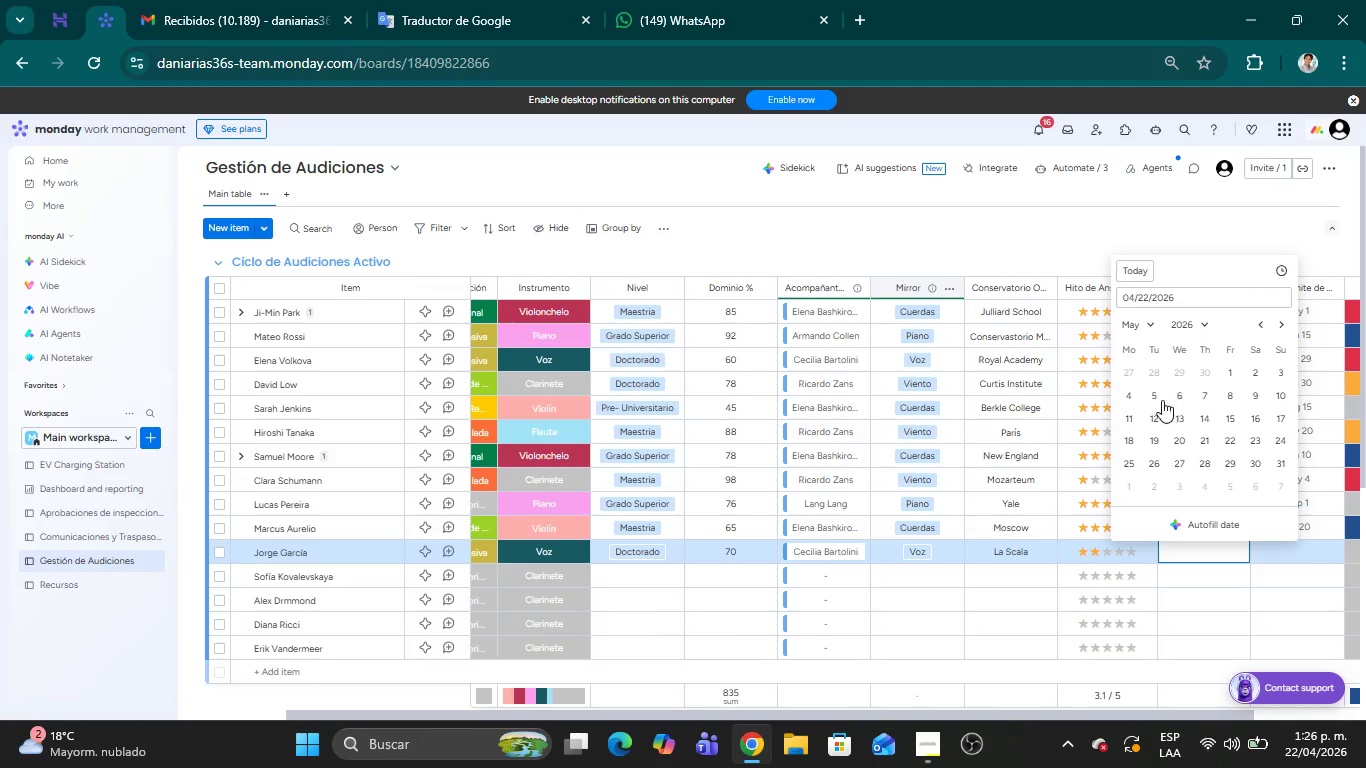 
left_click([1126, 390])
 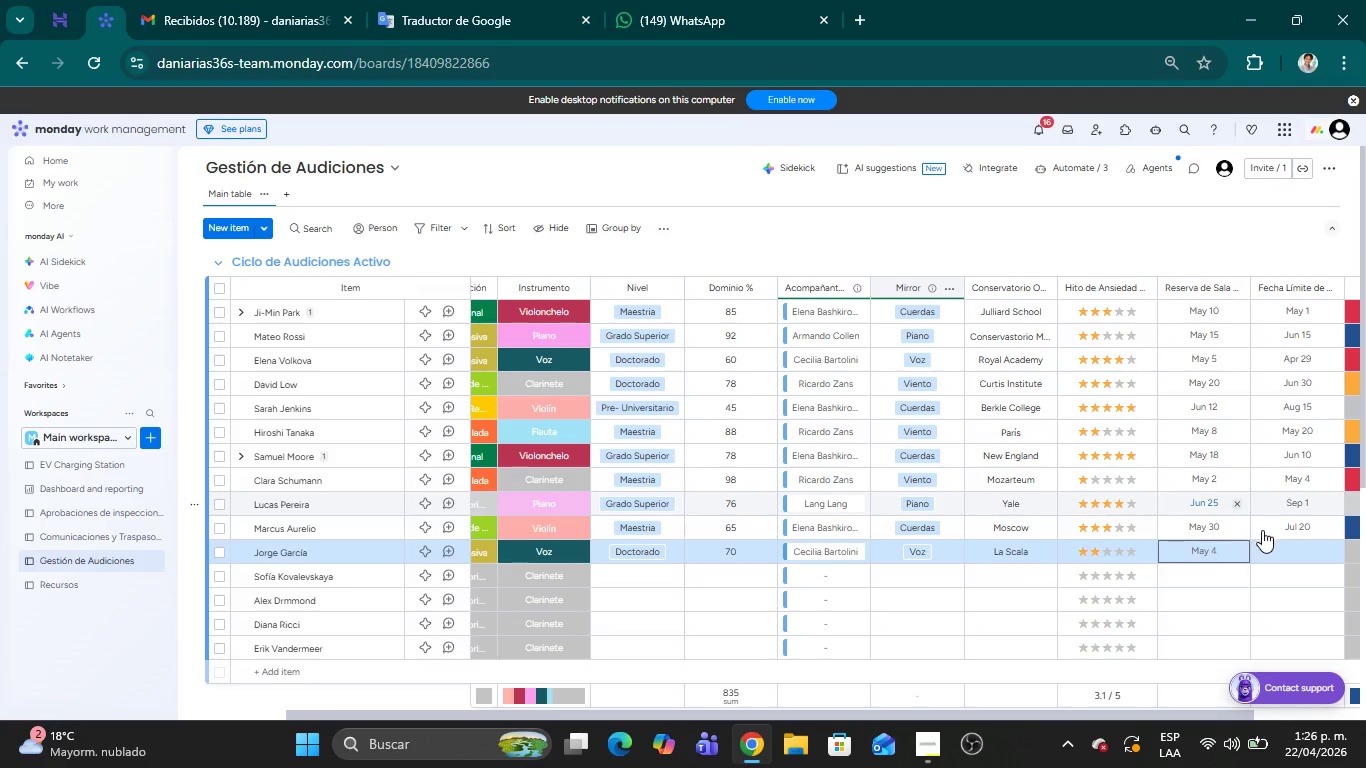 
left_click([1280, 543])
 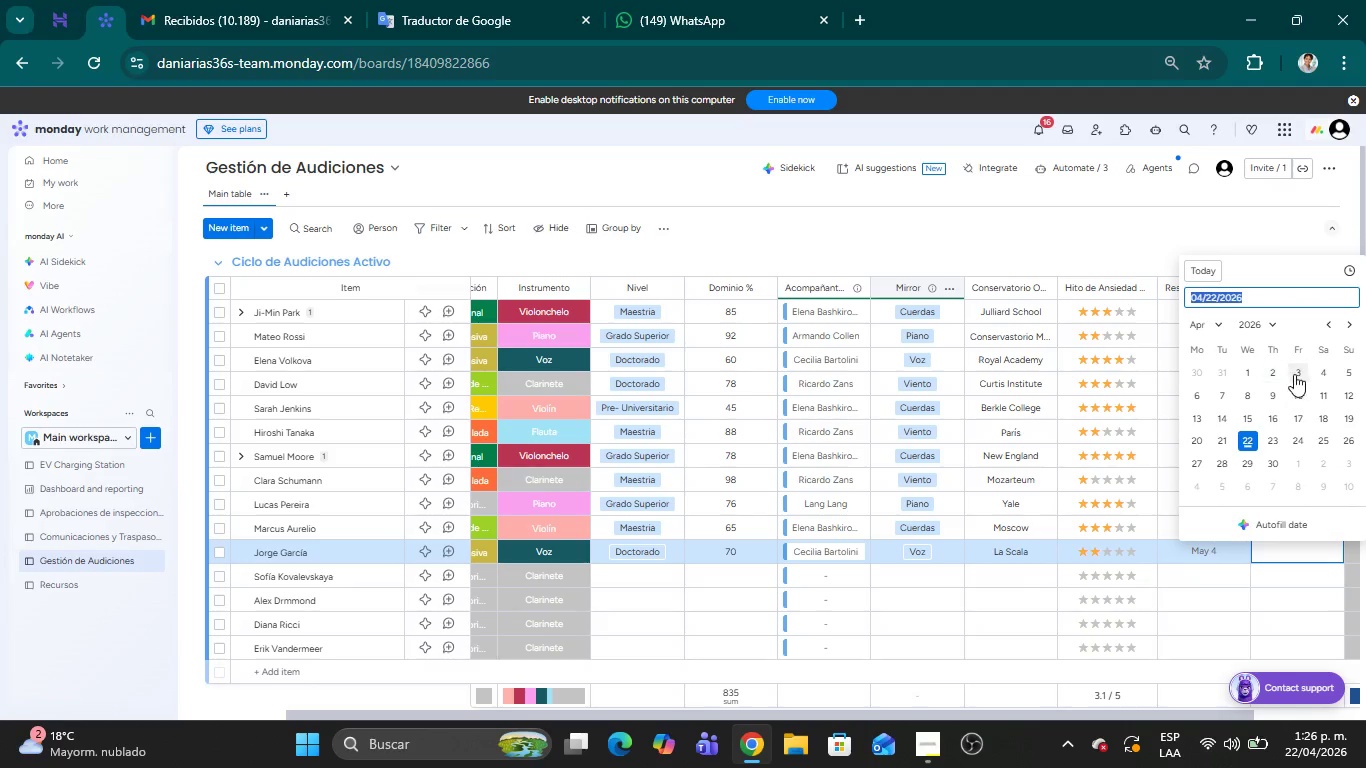 
left_click([1350, 328])
 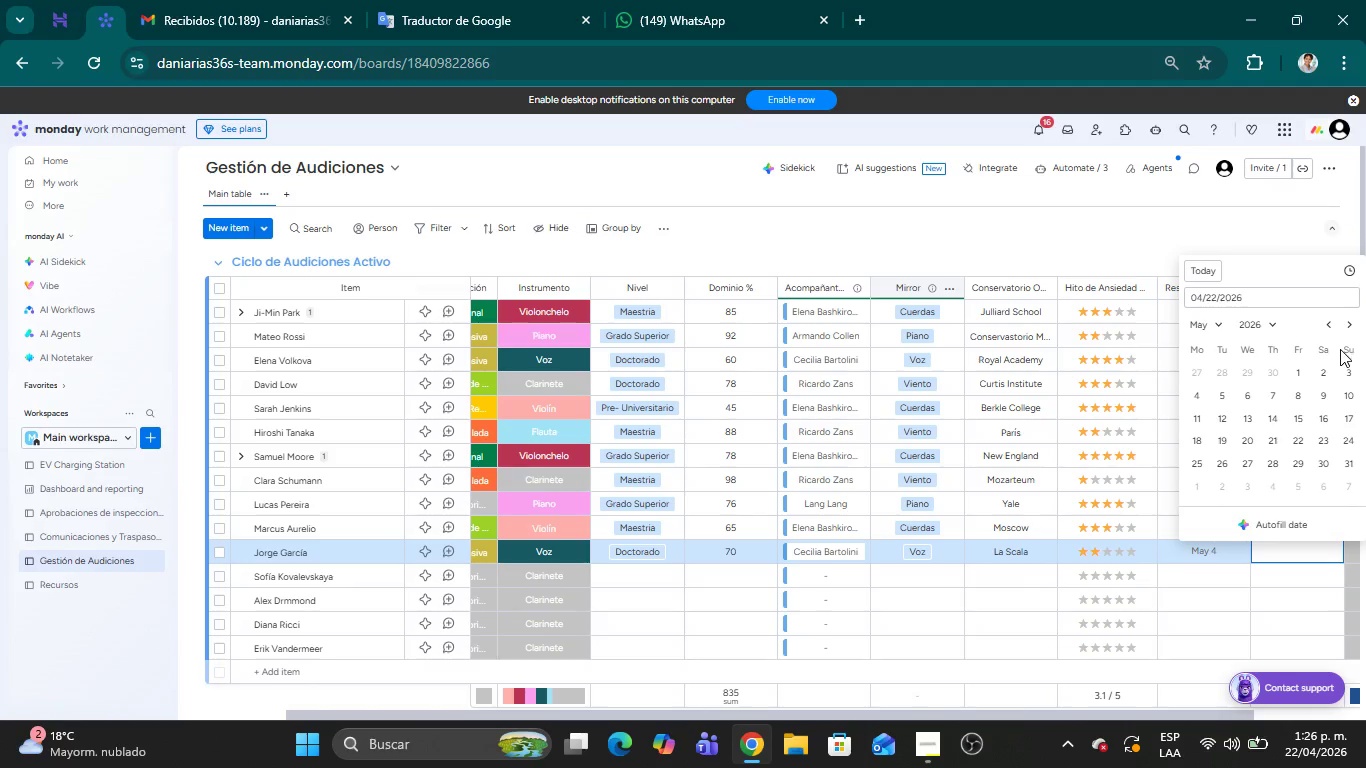 
left_click([1321, 370])
 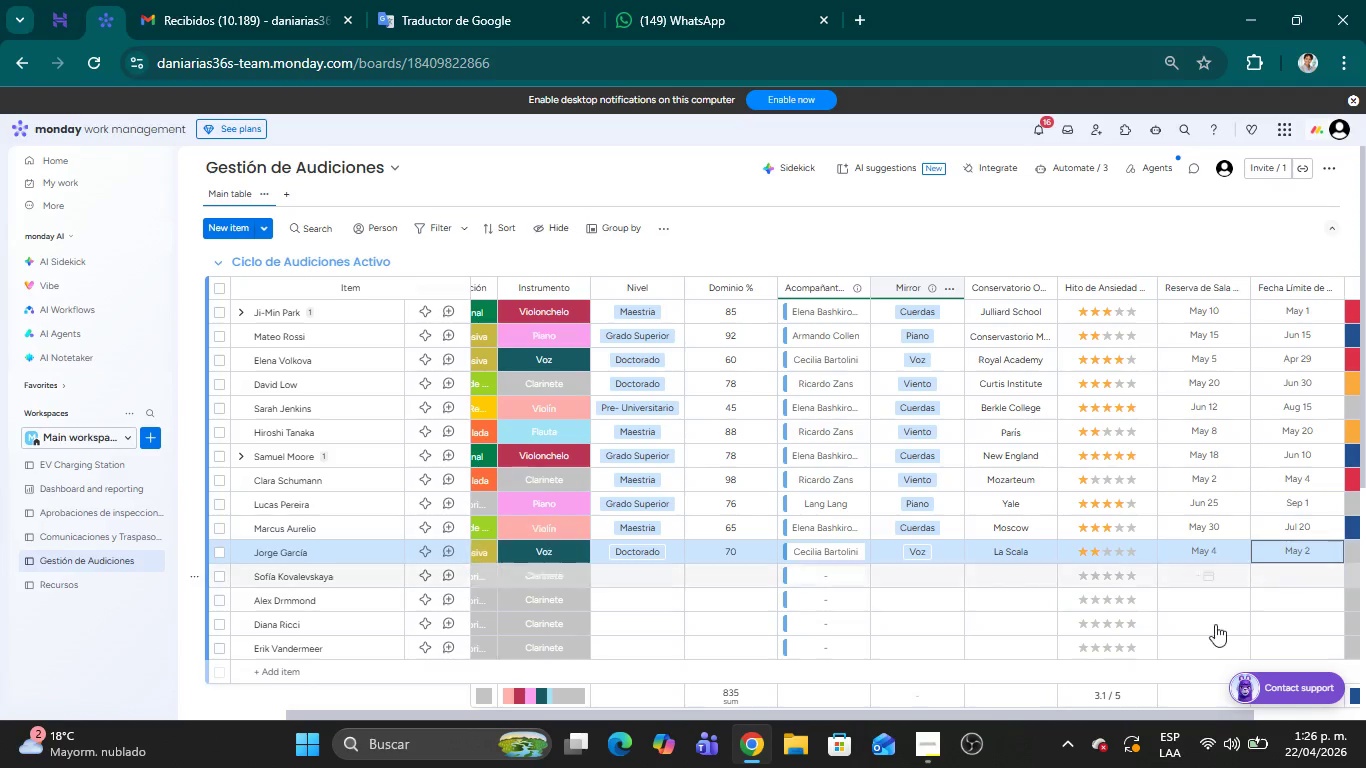 
left_click_drag(start_coordinate=[1178, 715], to_coordinate=[1250, 709])
 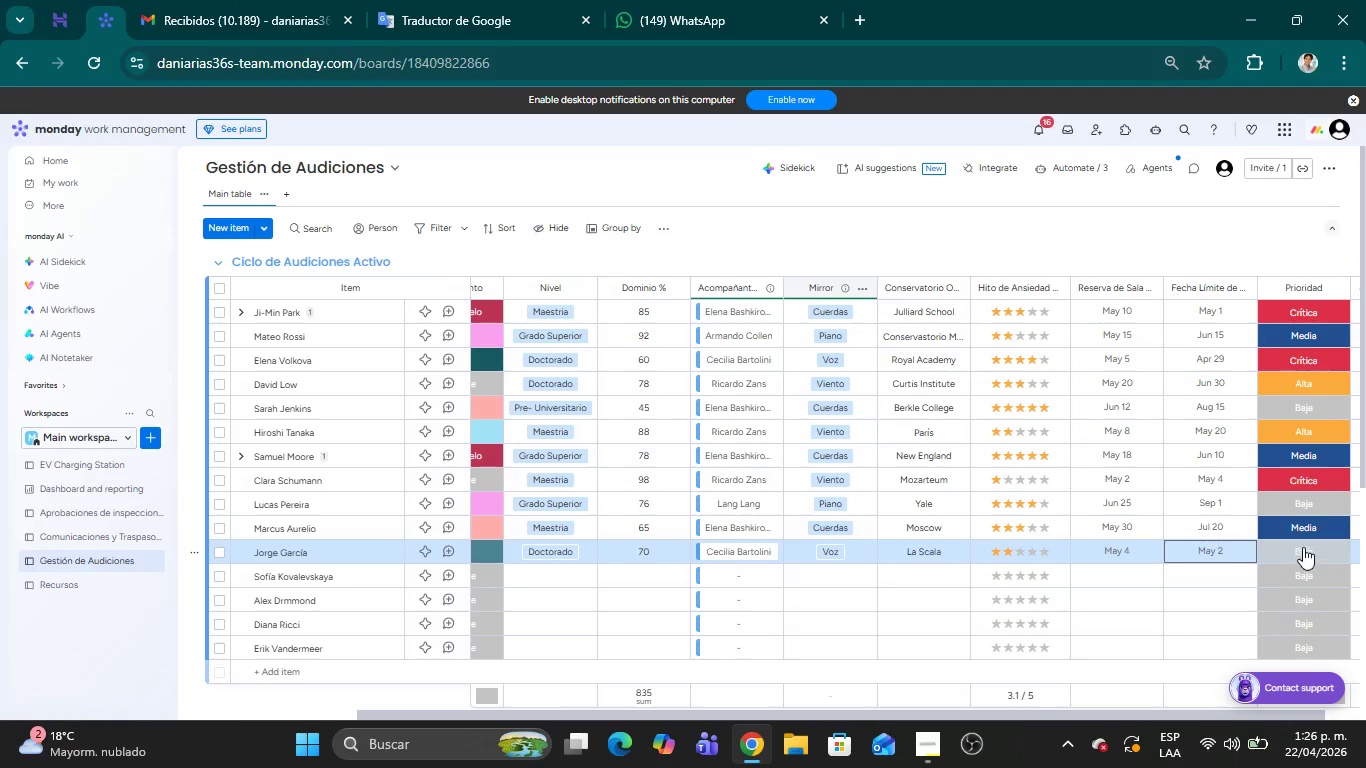 
left_click([1305, 545])
 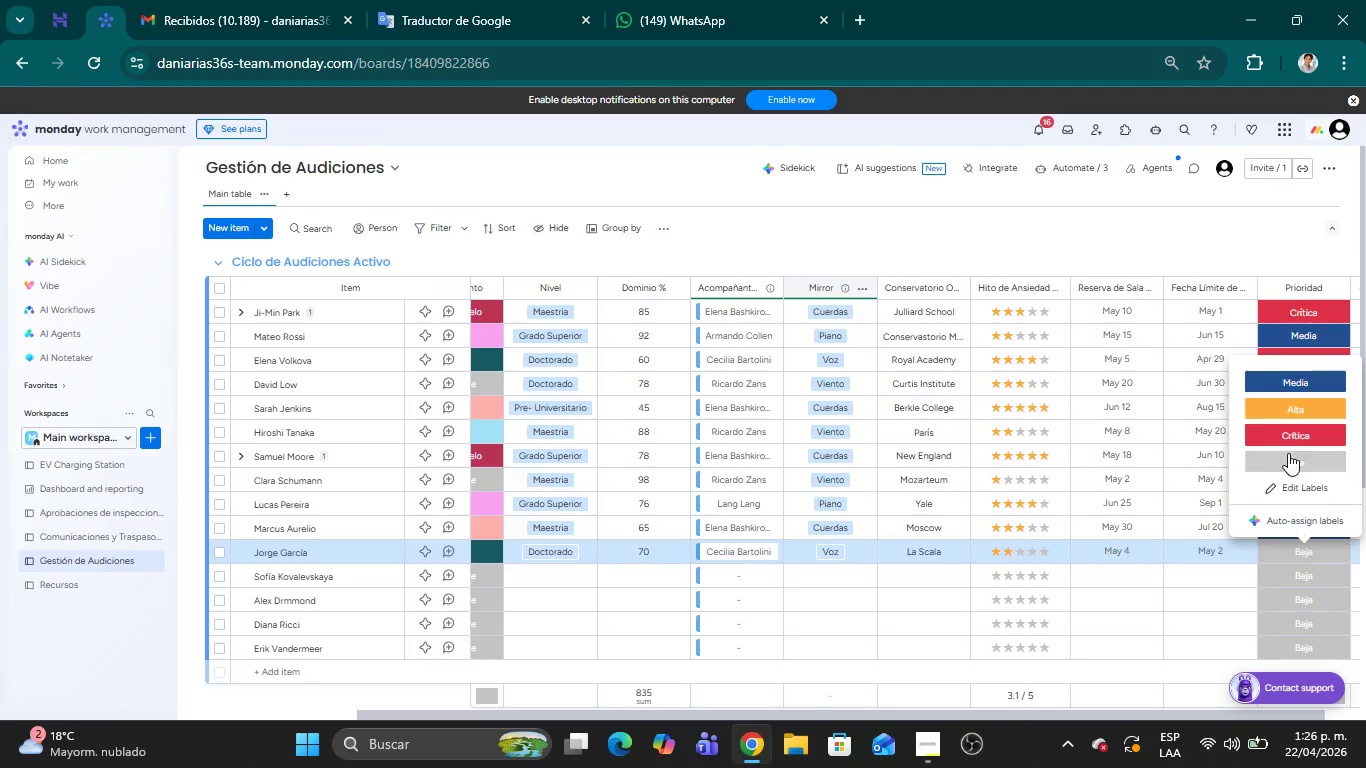 
left_click([1277, 435])
 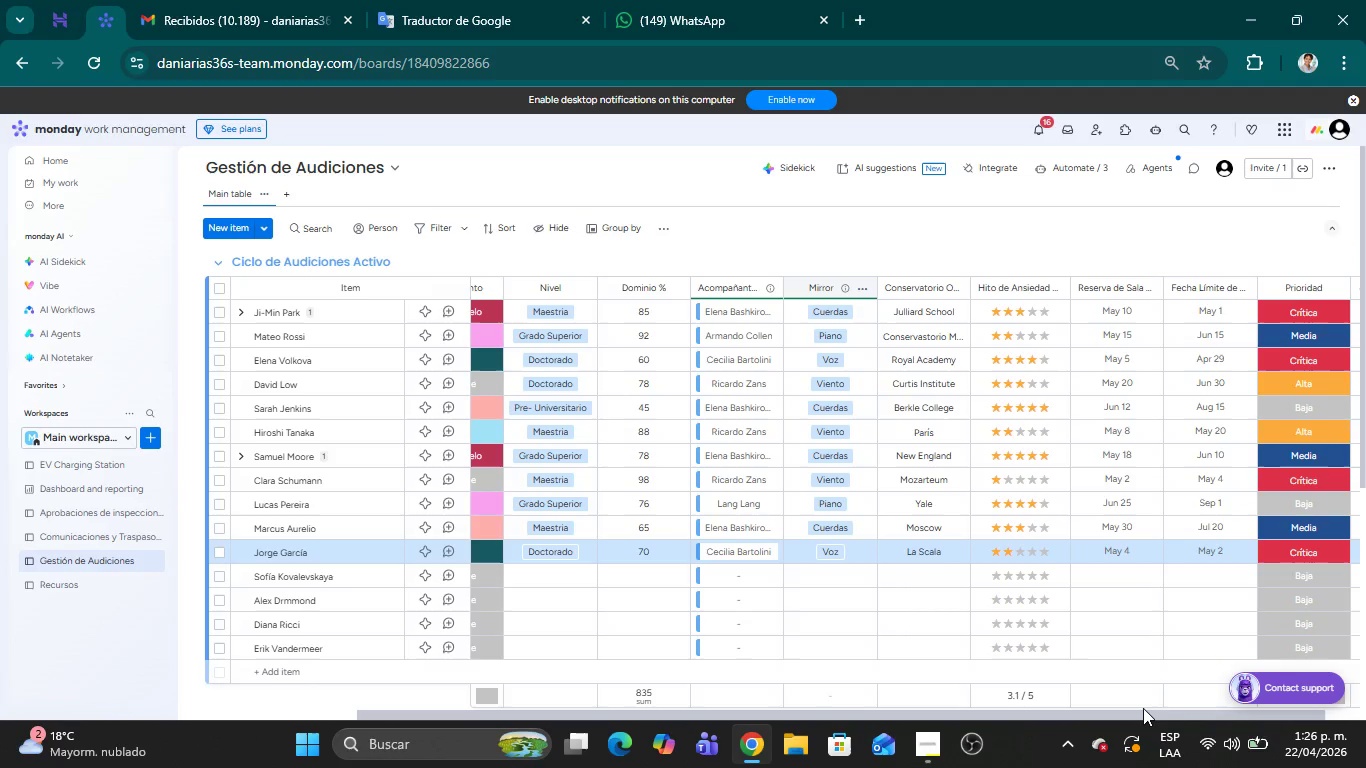 
left_click_drag(start_coordinate=[1142, 713], to_coordinate=[868, 685])
 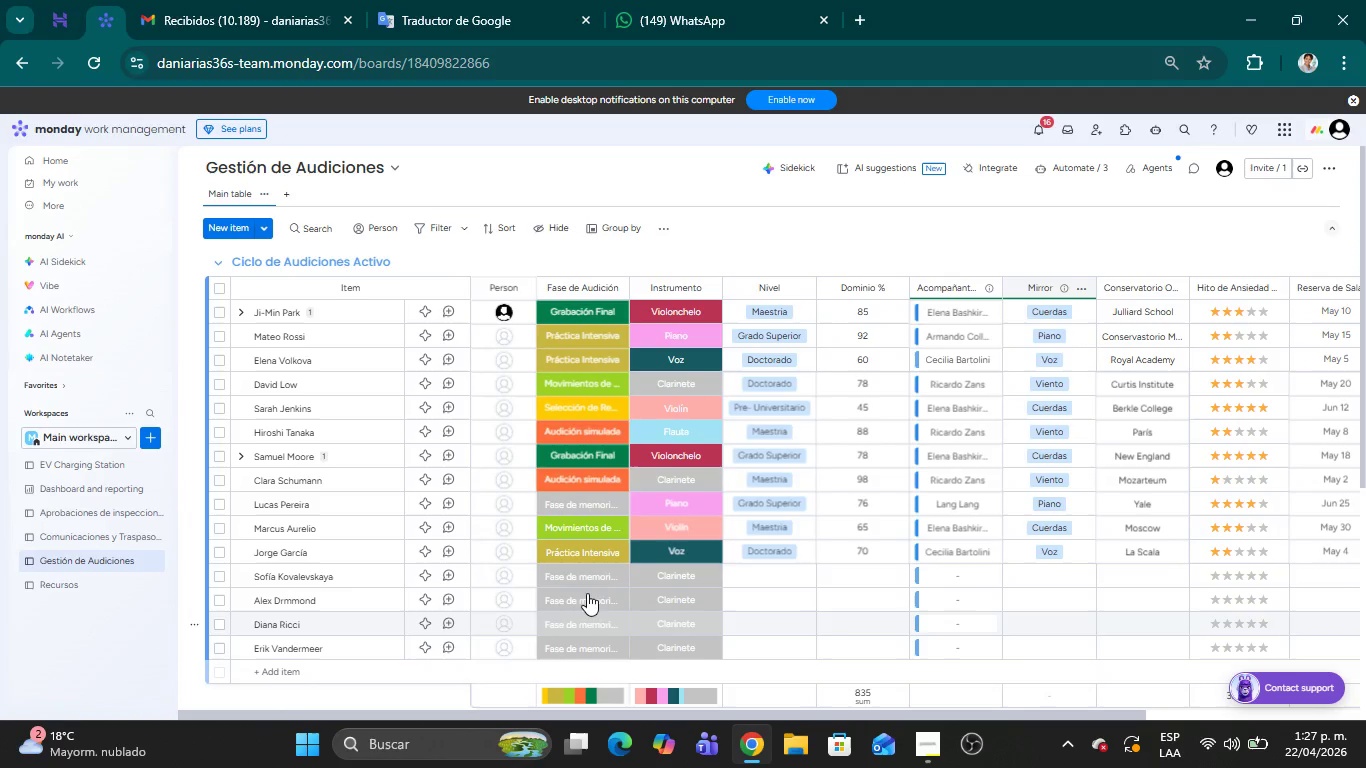 
left_click([575, 575])
 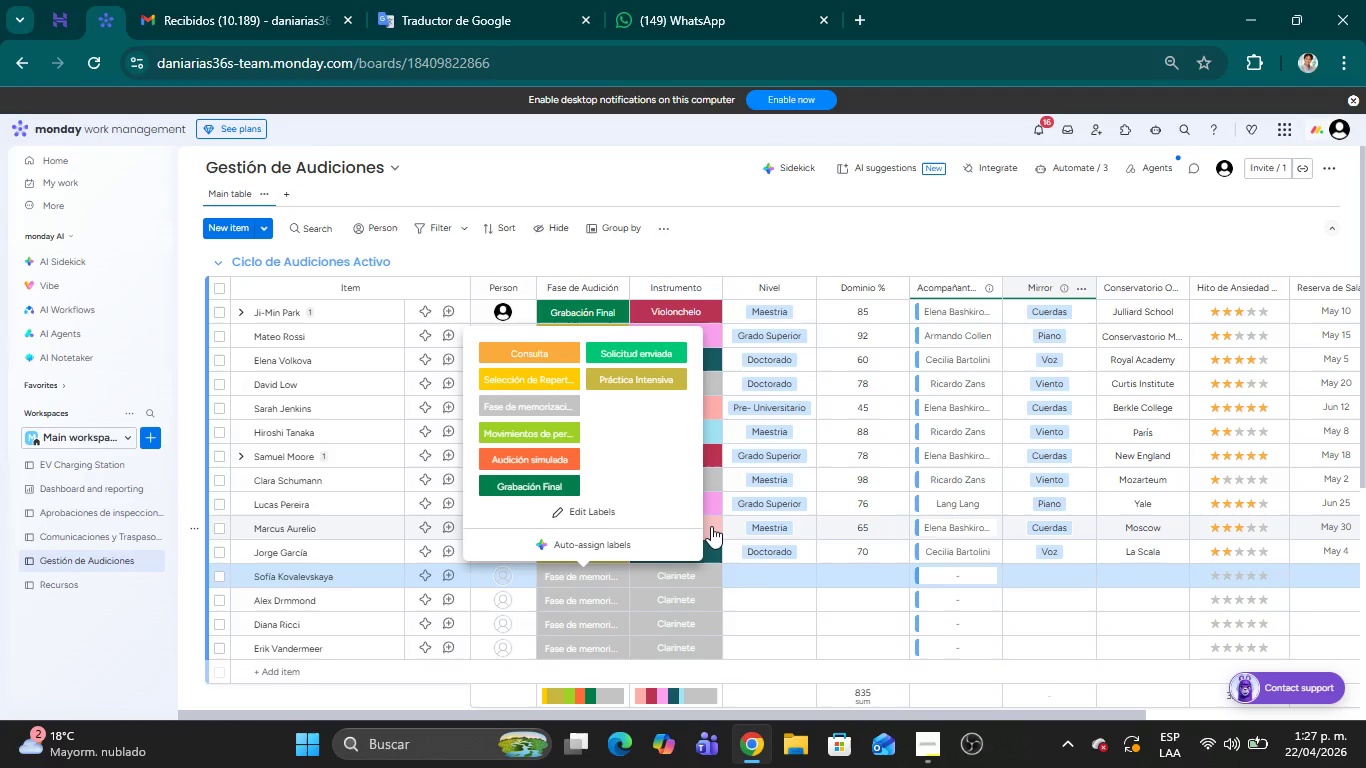 
left_click([857, 569])
 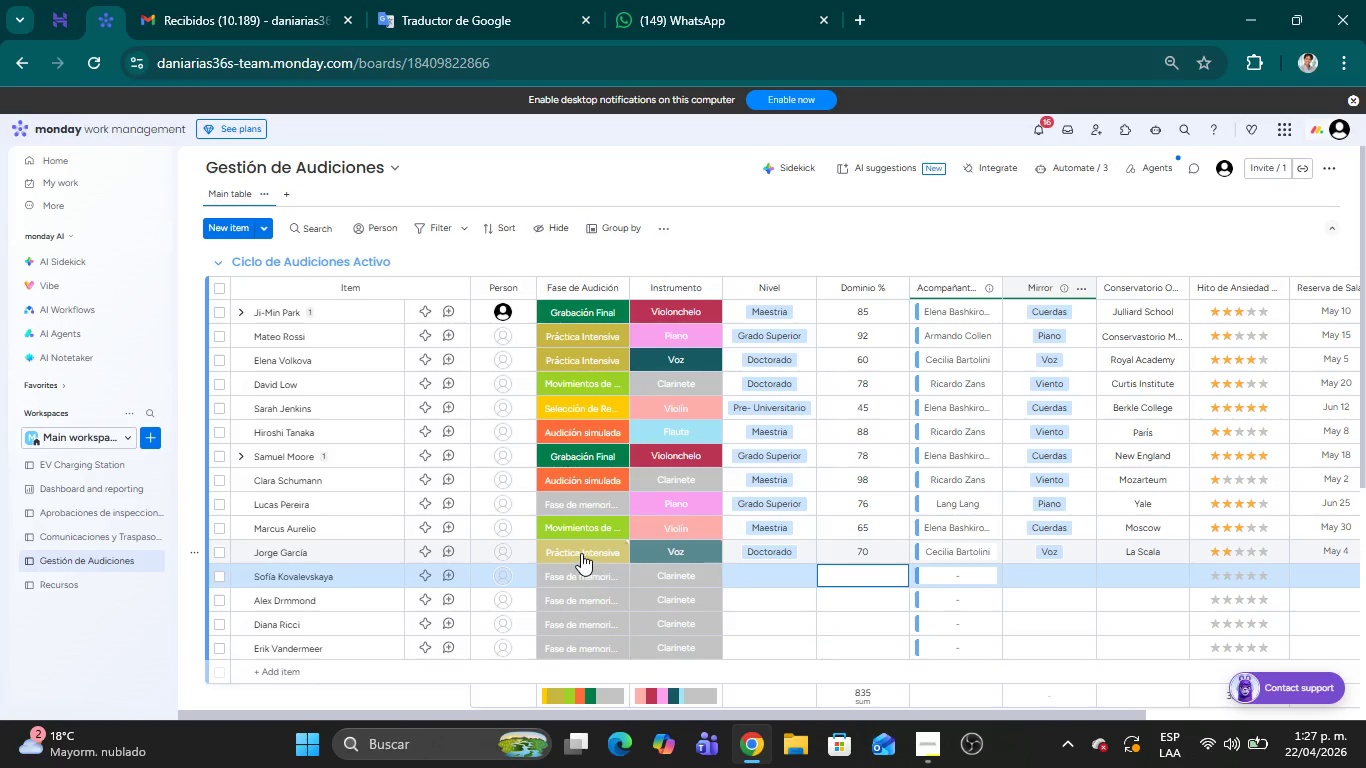 
left_click([587, 573])
 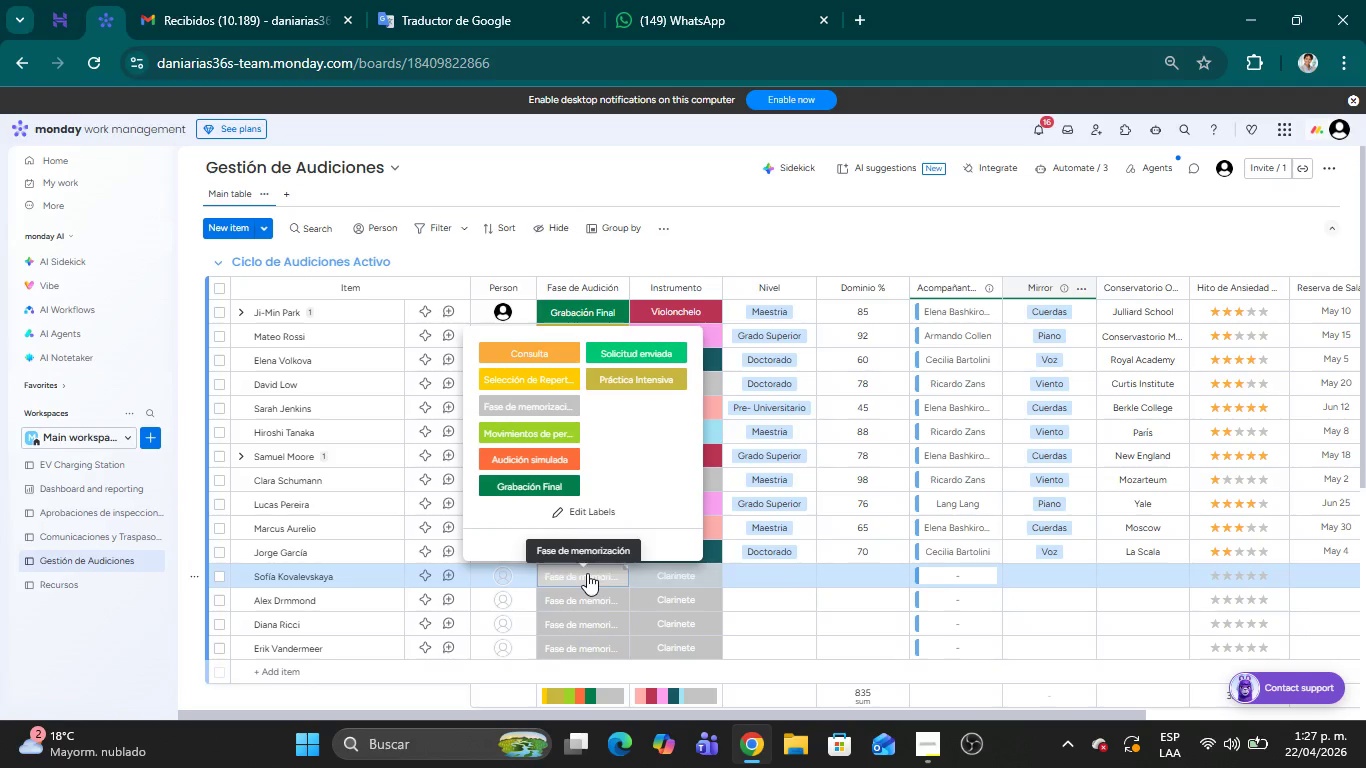 
left_click([546, 433])
 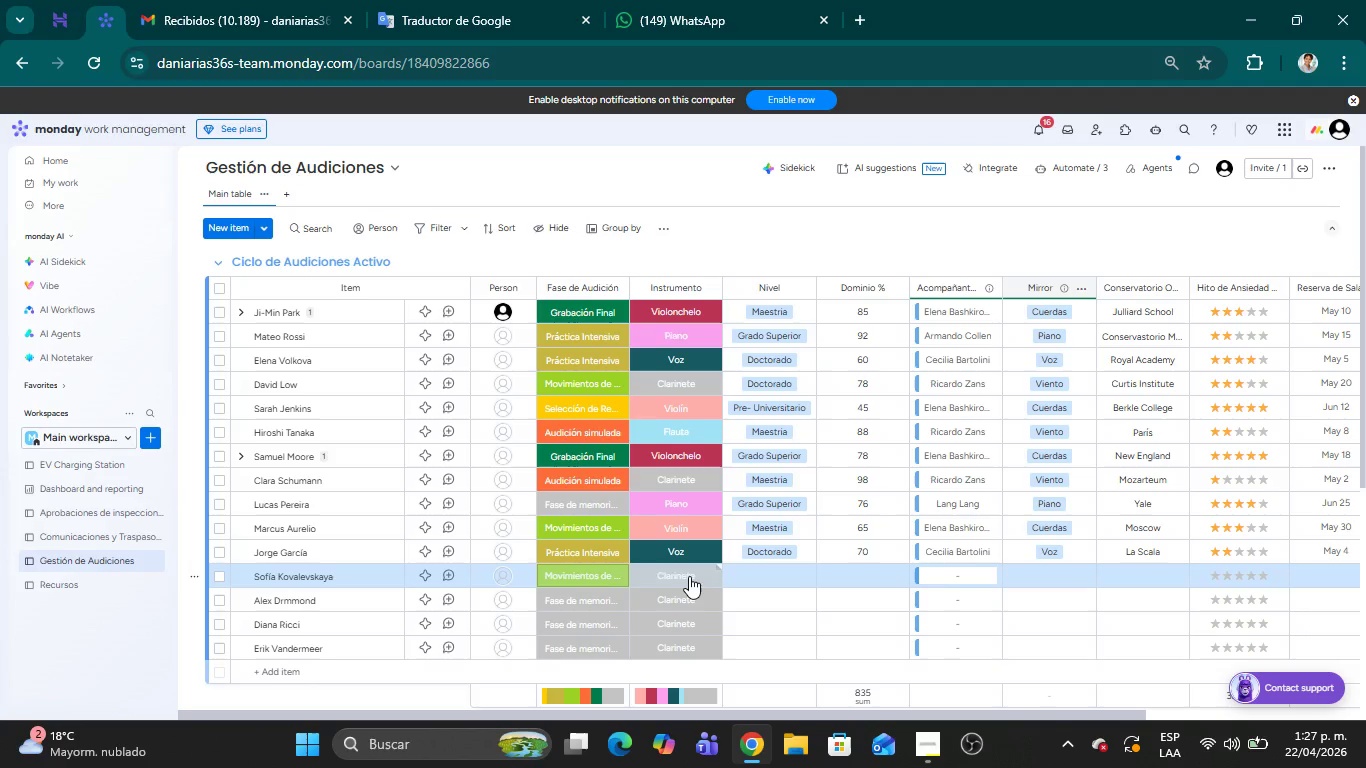 
wait(6.97)
 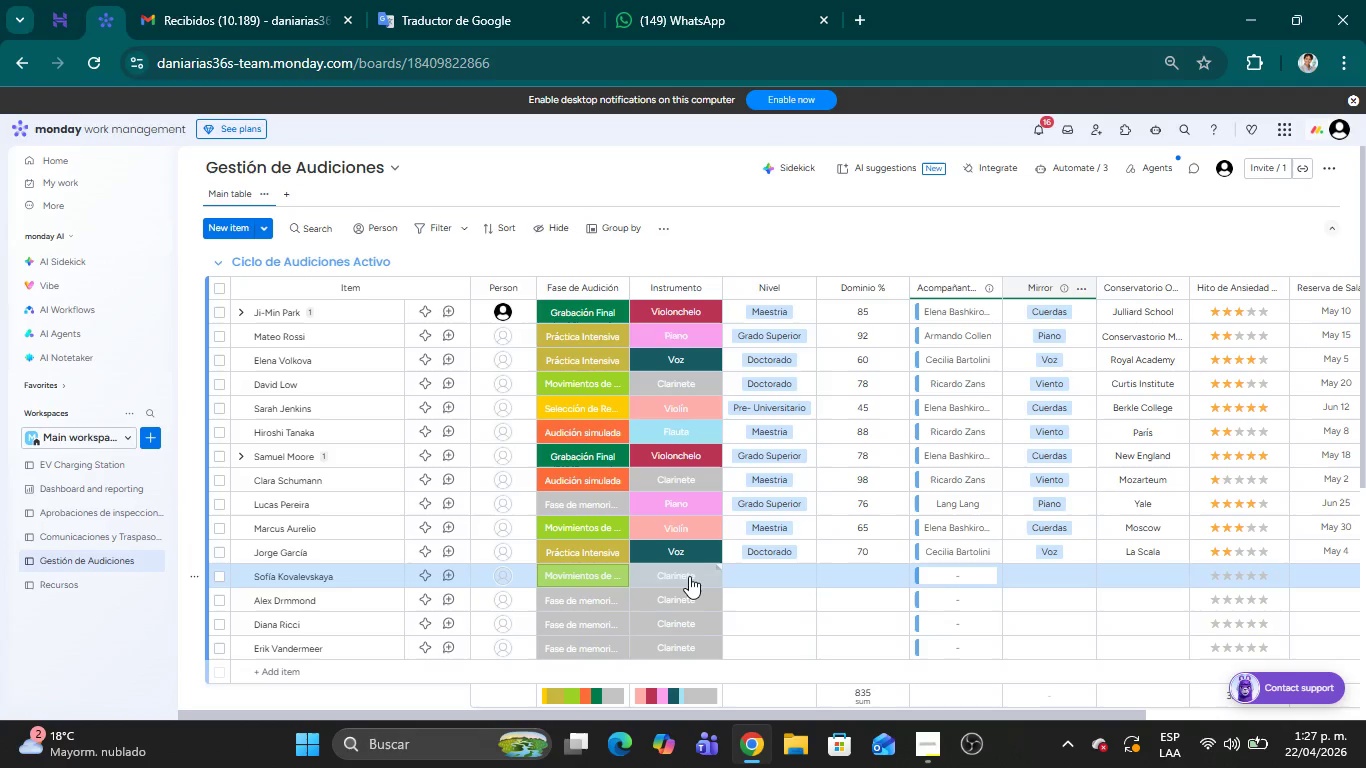 
left_click([689, 576])
 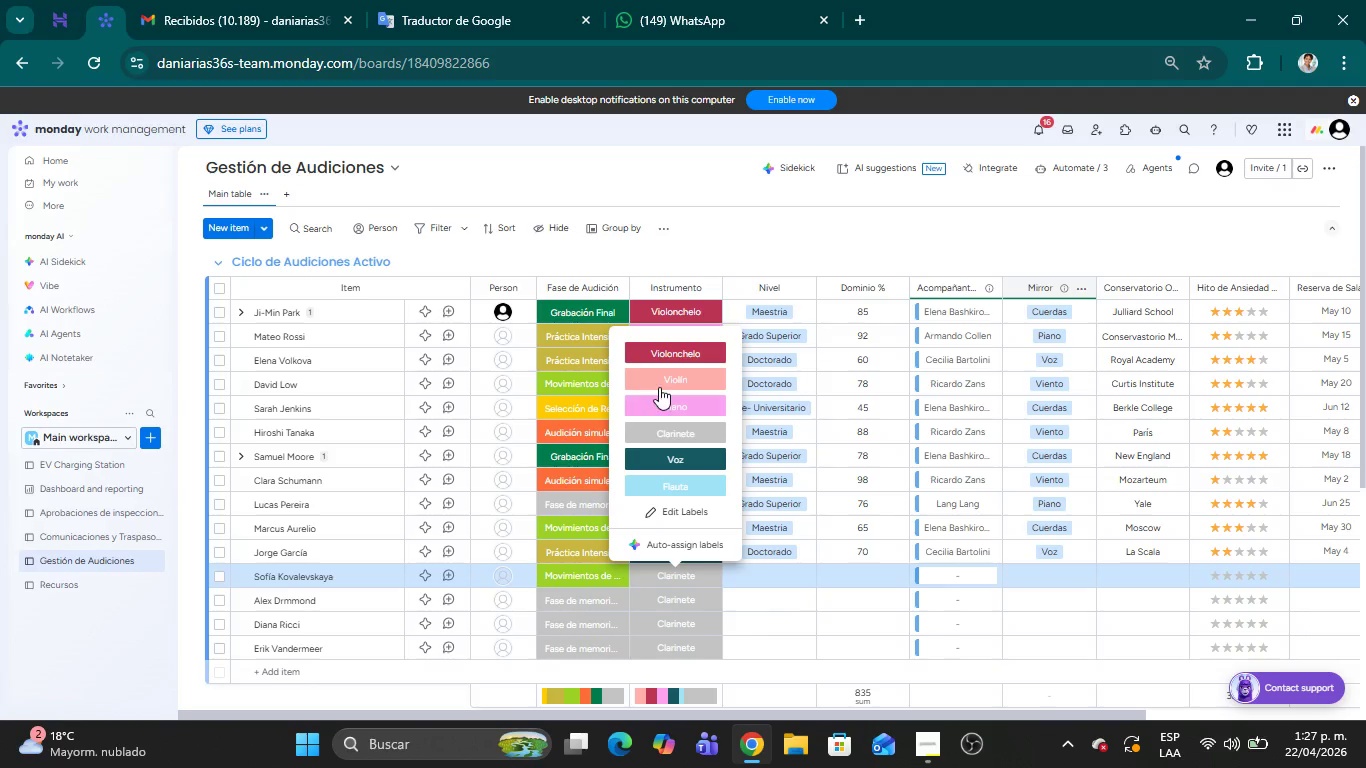 
left_click([659, 382])
 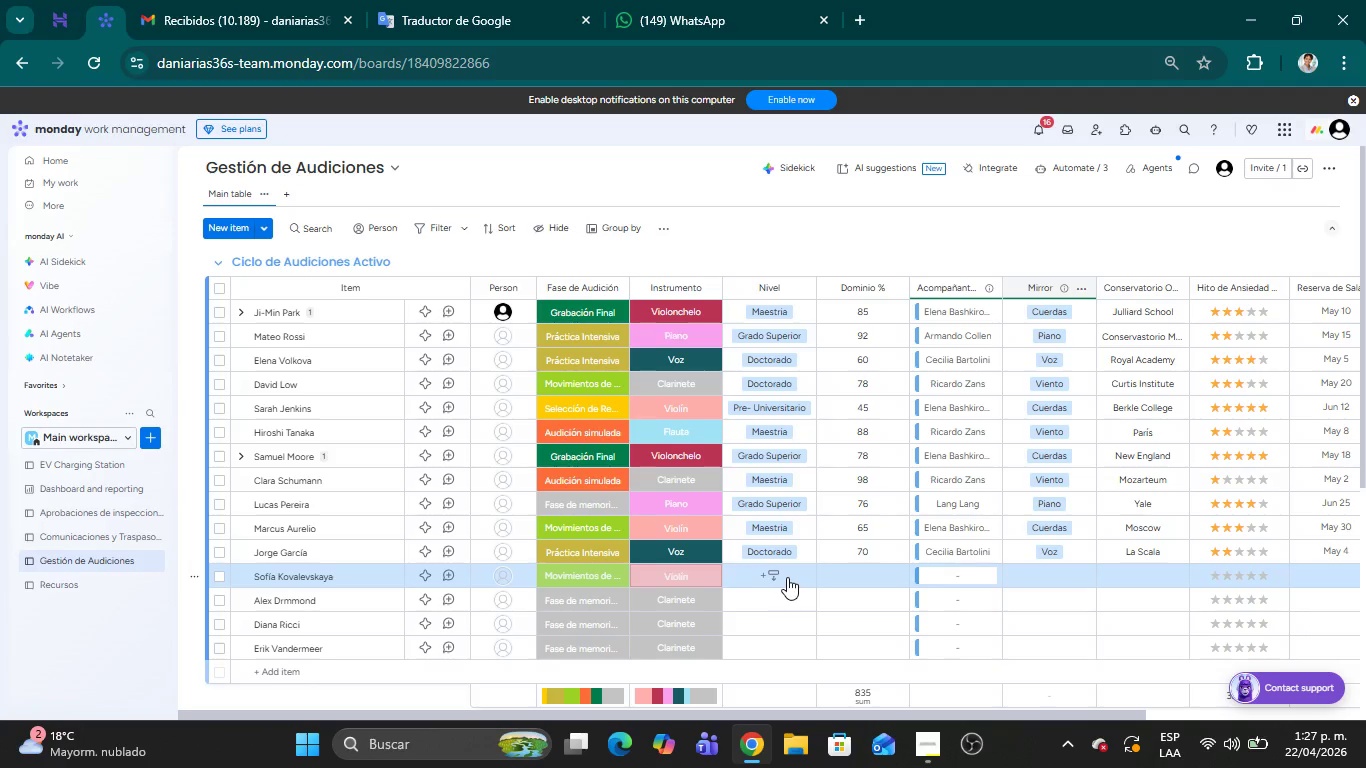 
wait(7.09)
 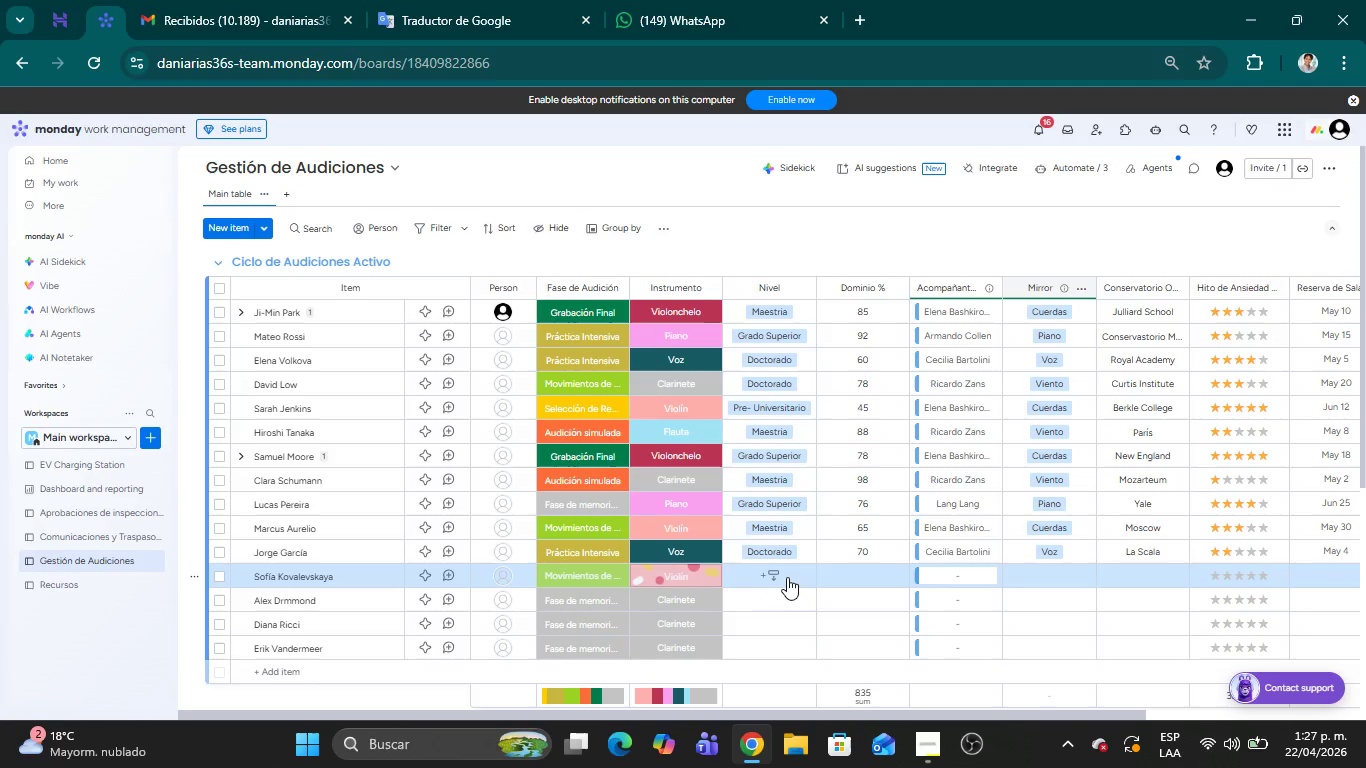 
left_click([787, 577])
 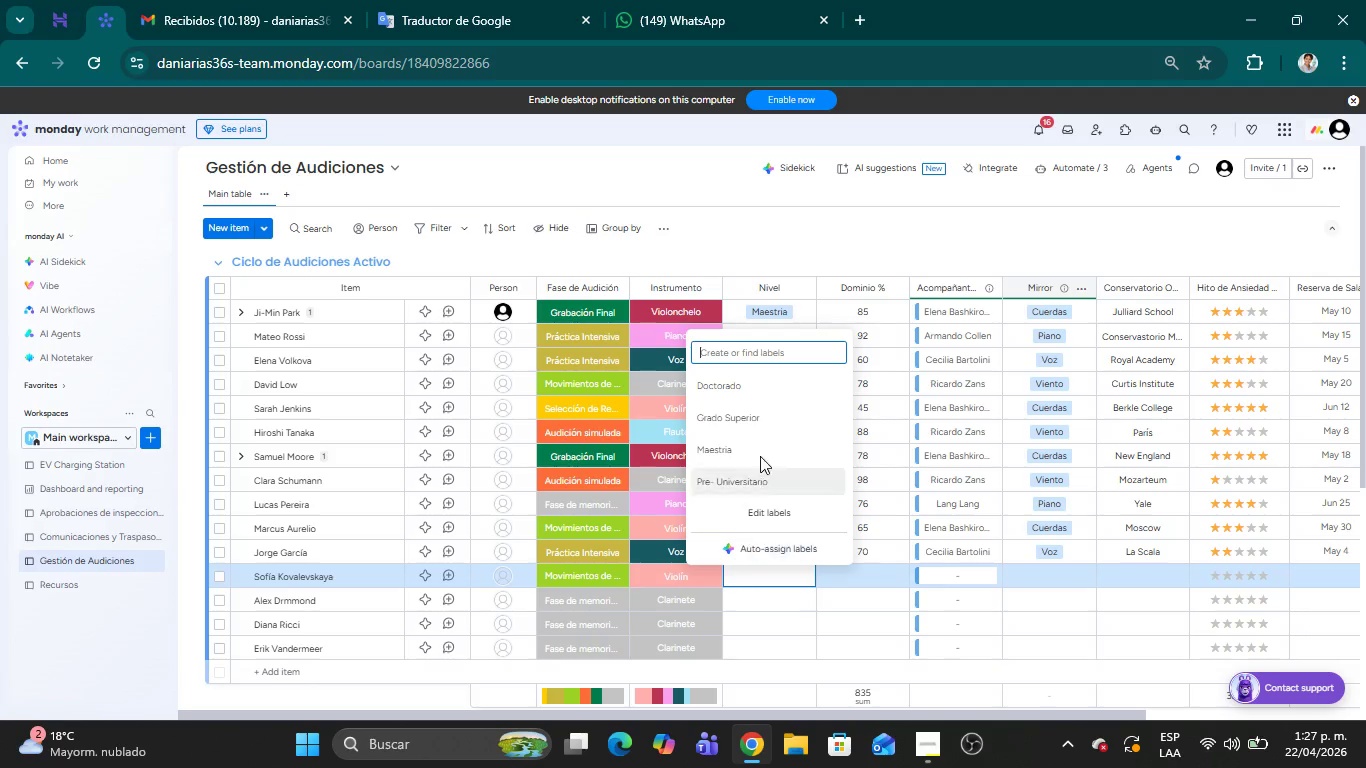 
left_click([746, 413])
 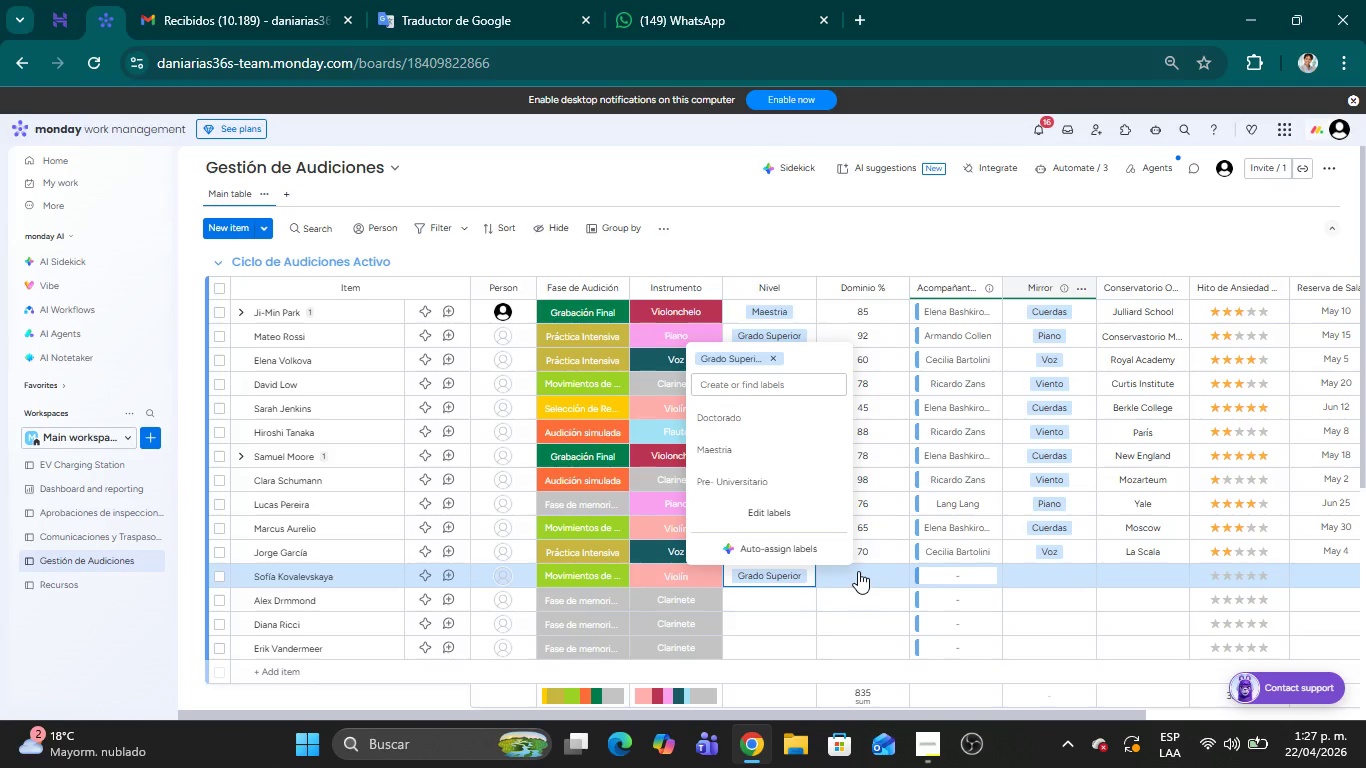 
left_click([865, 575])
 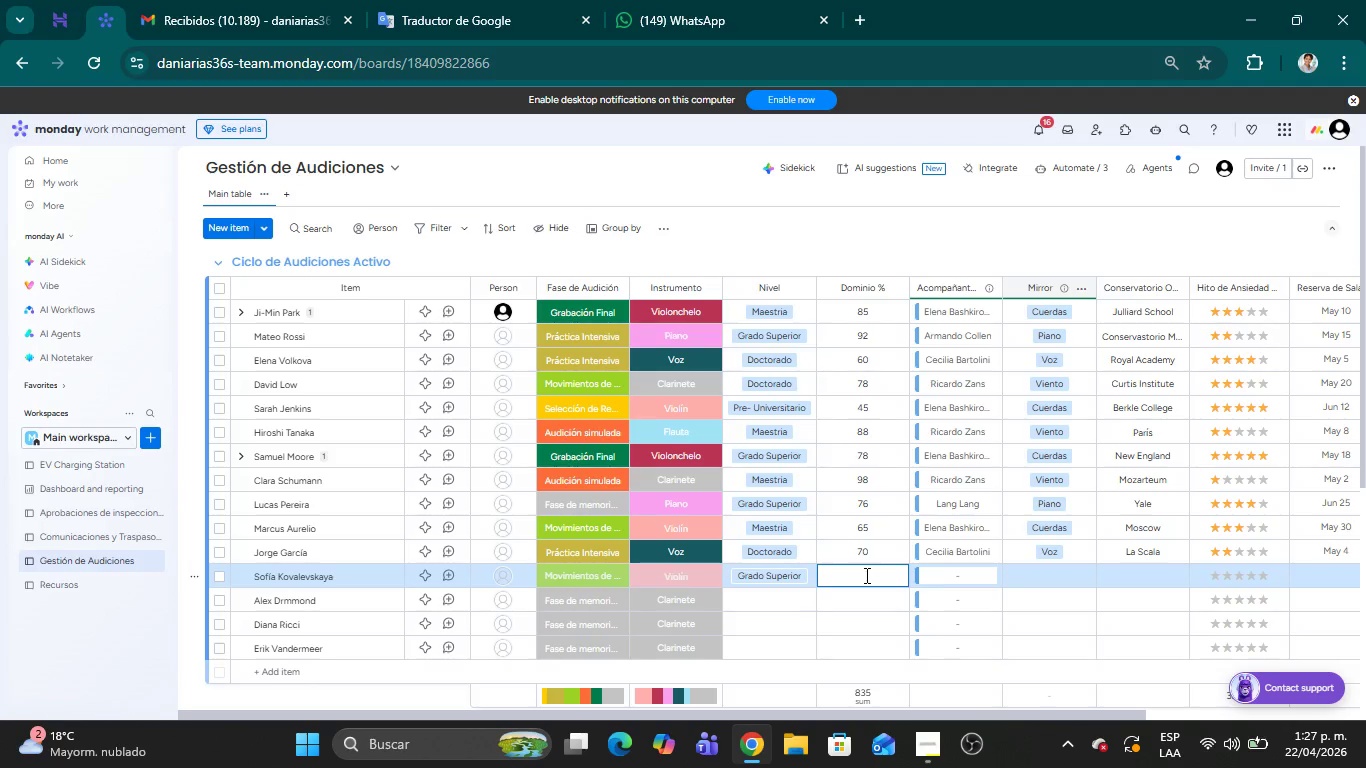 
type(87)
 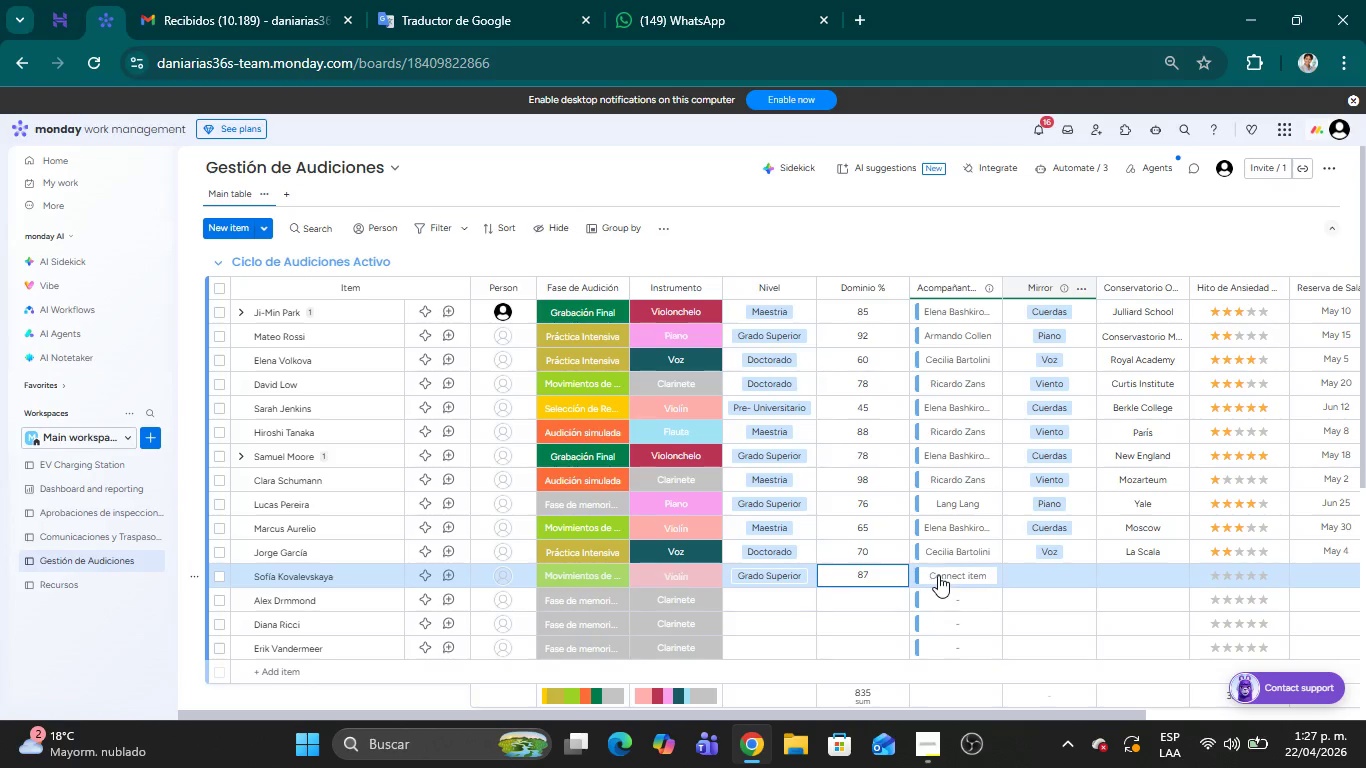 
left_click([943, 575])
 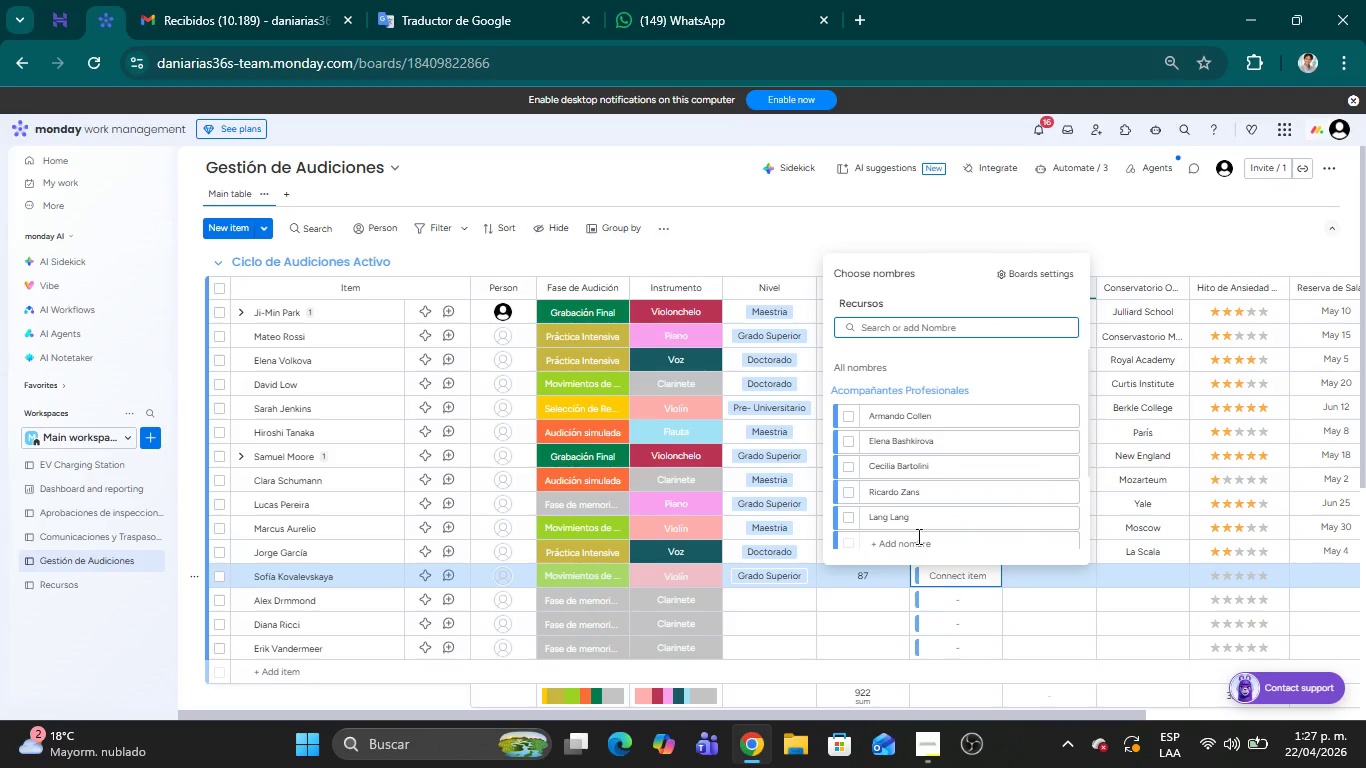 
left_click([850, 442])
 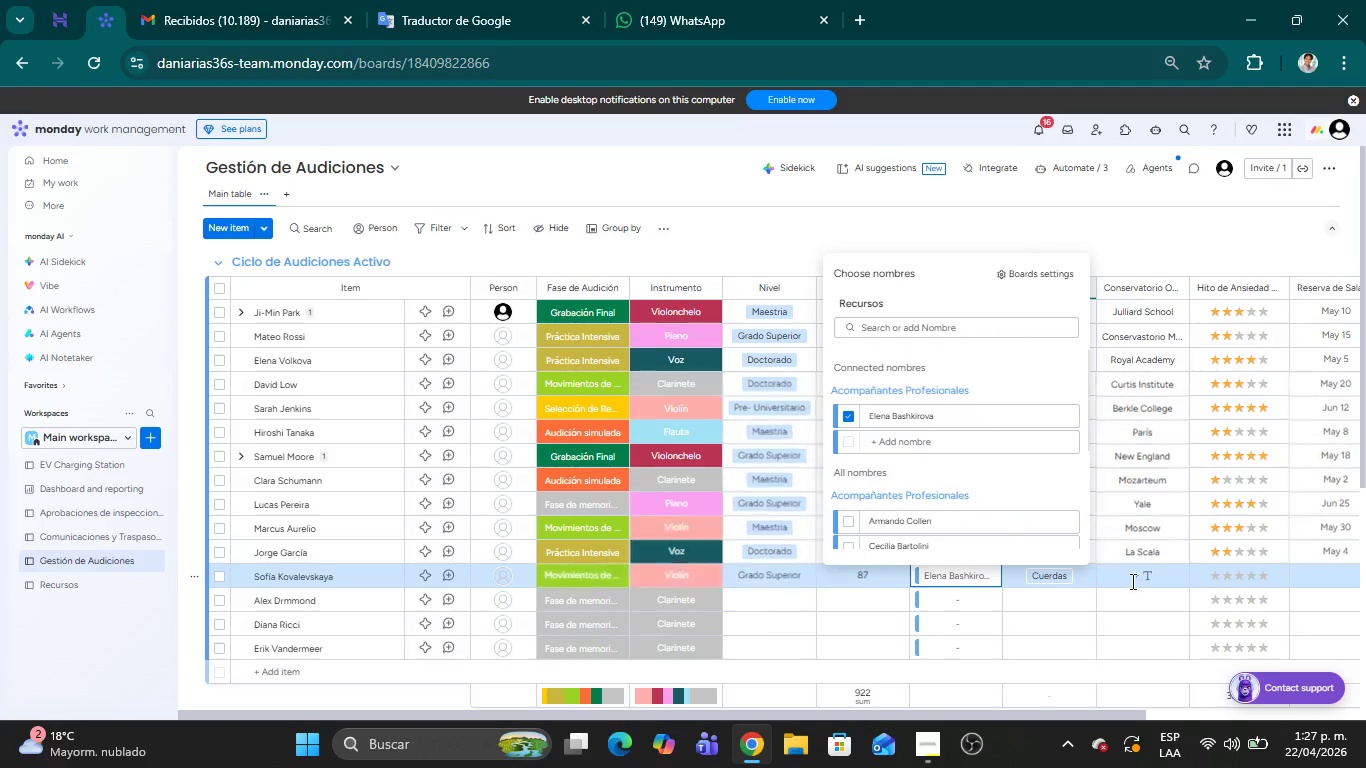 
left_click([1141, 580])
 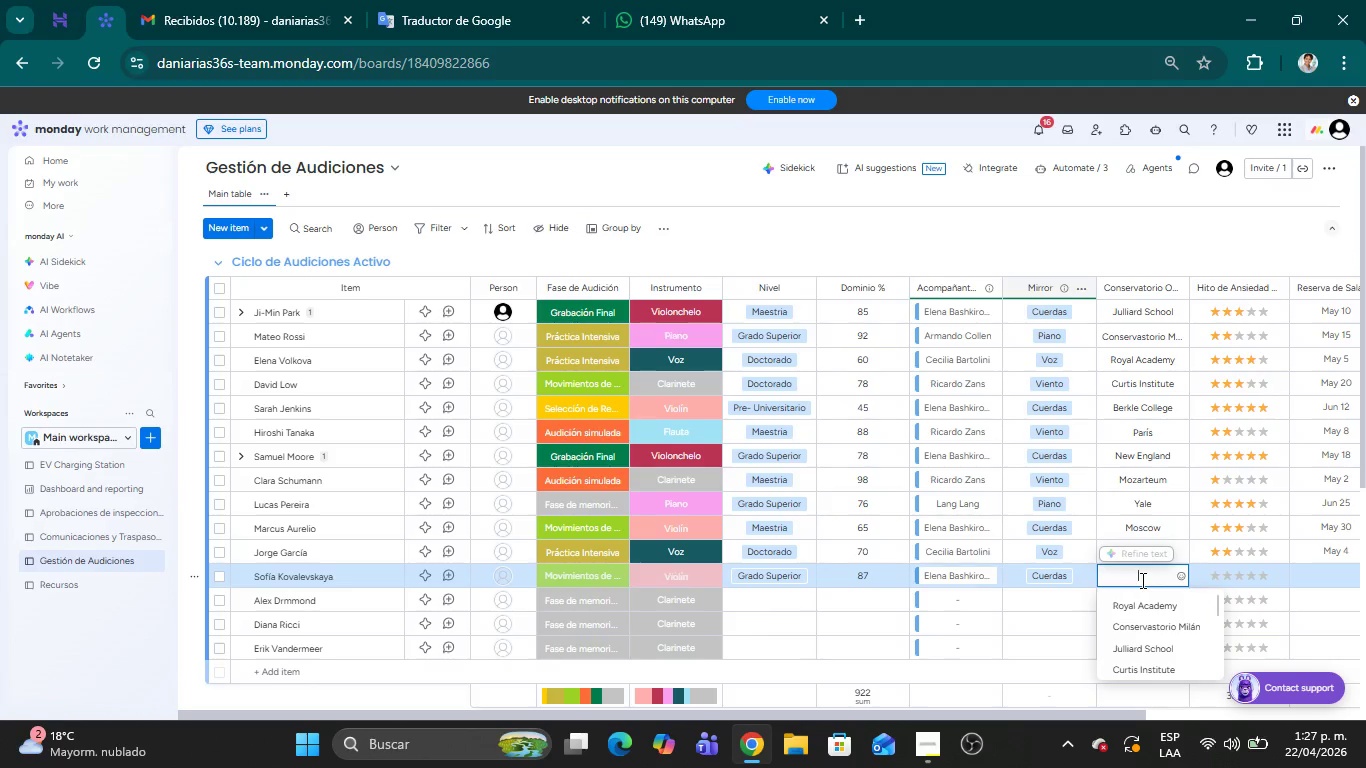 
wait(5.02)
 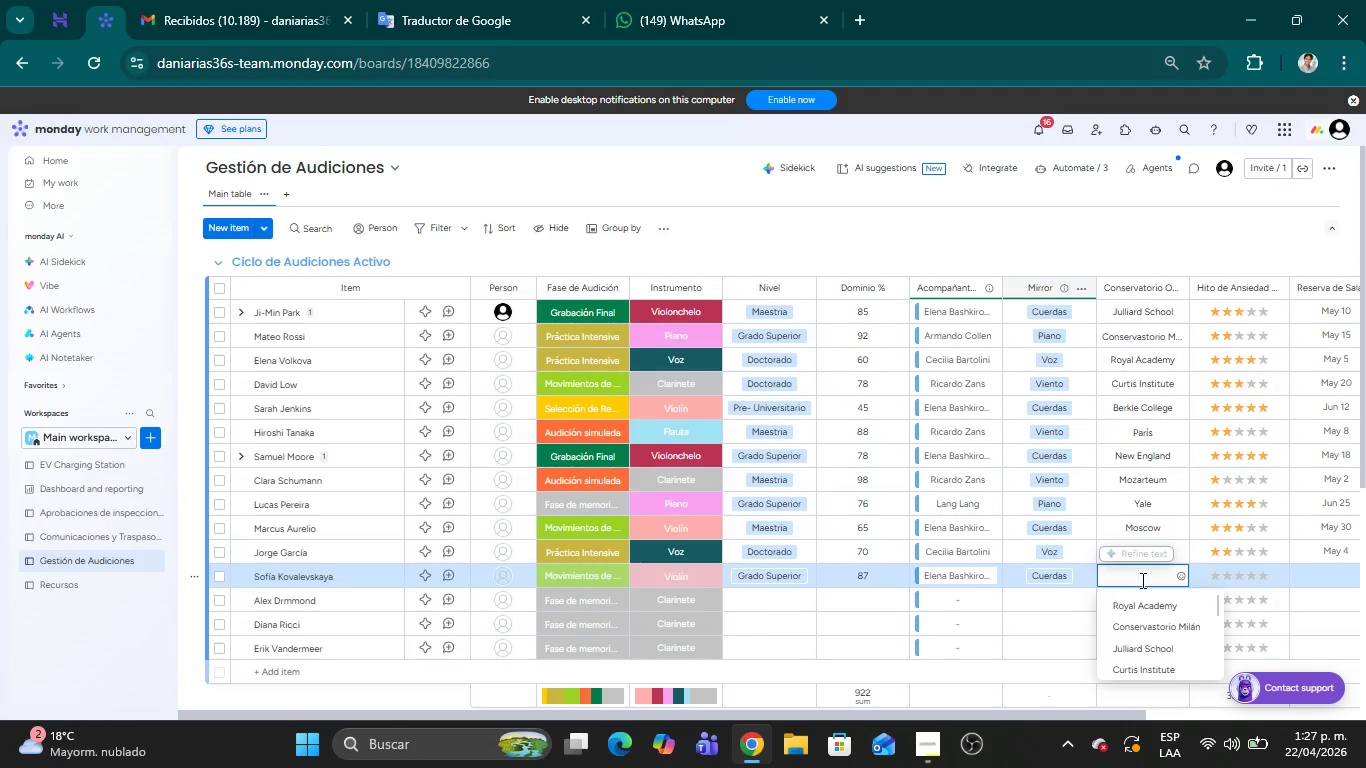 
key(CapsLock)
 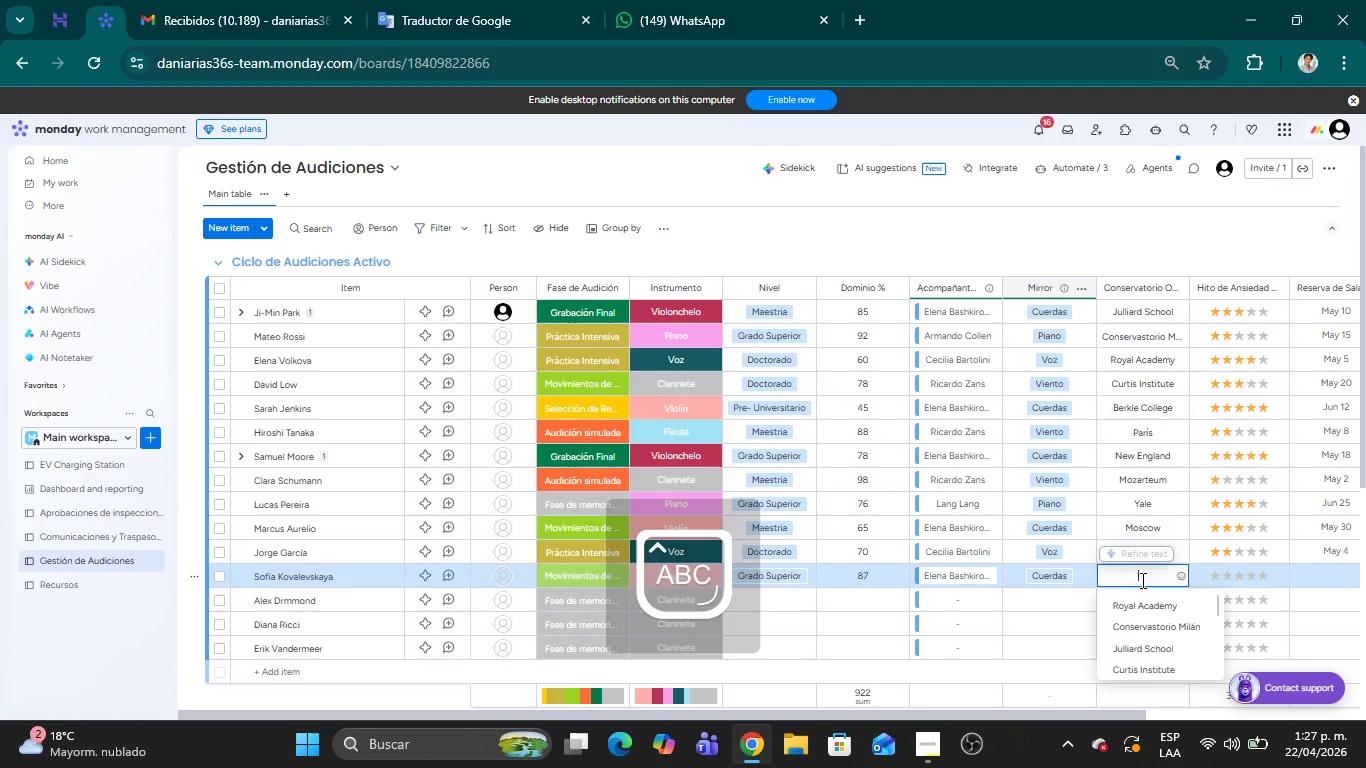 
key(M)
 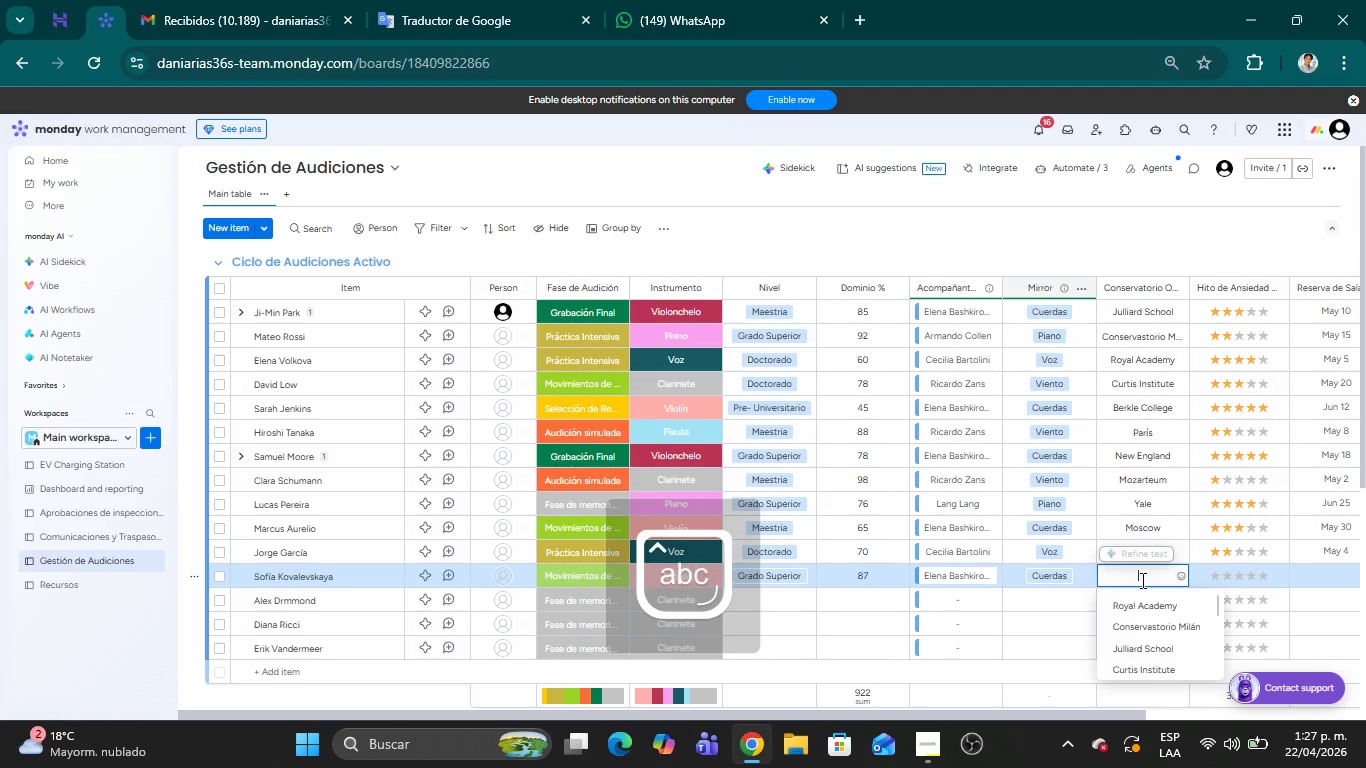 
key(CapsLock)
 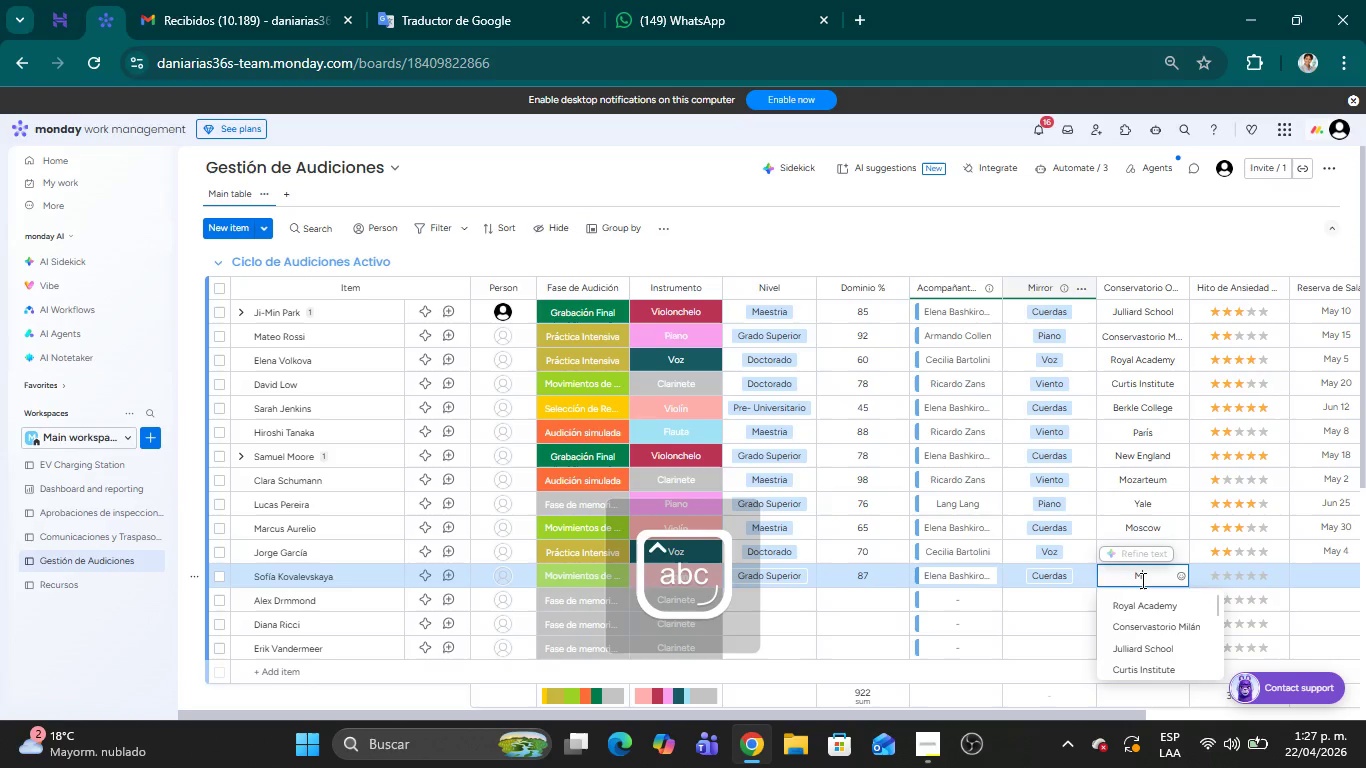 
key(O)
 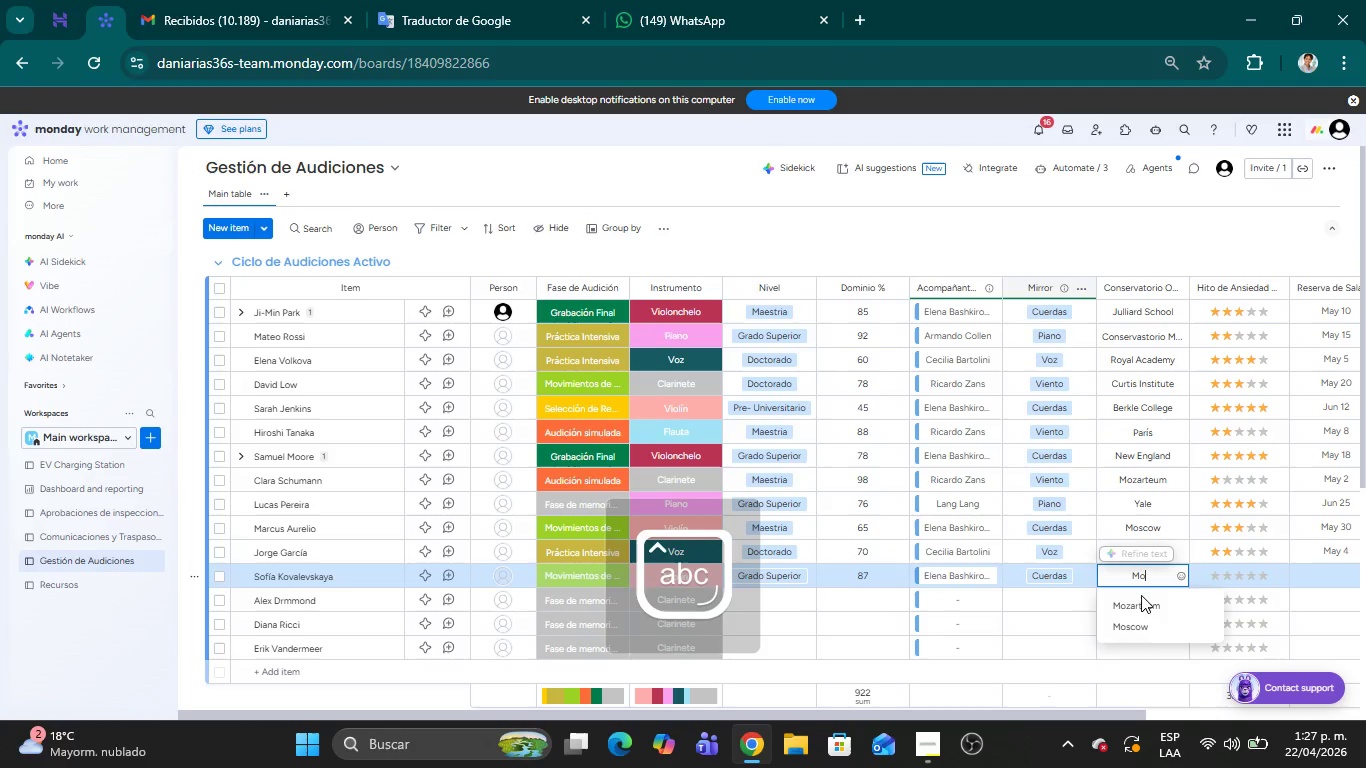 
left_click([1144, 629])
 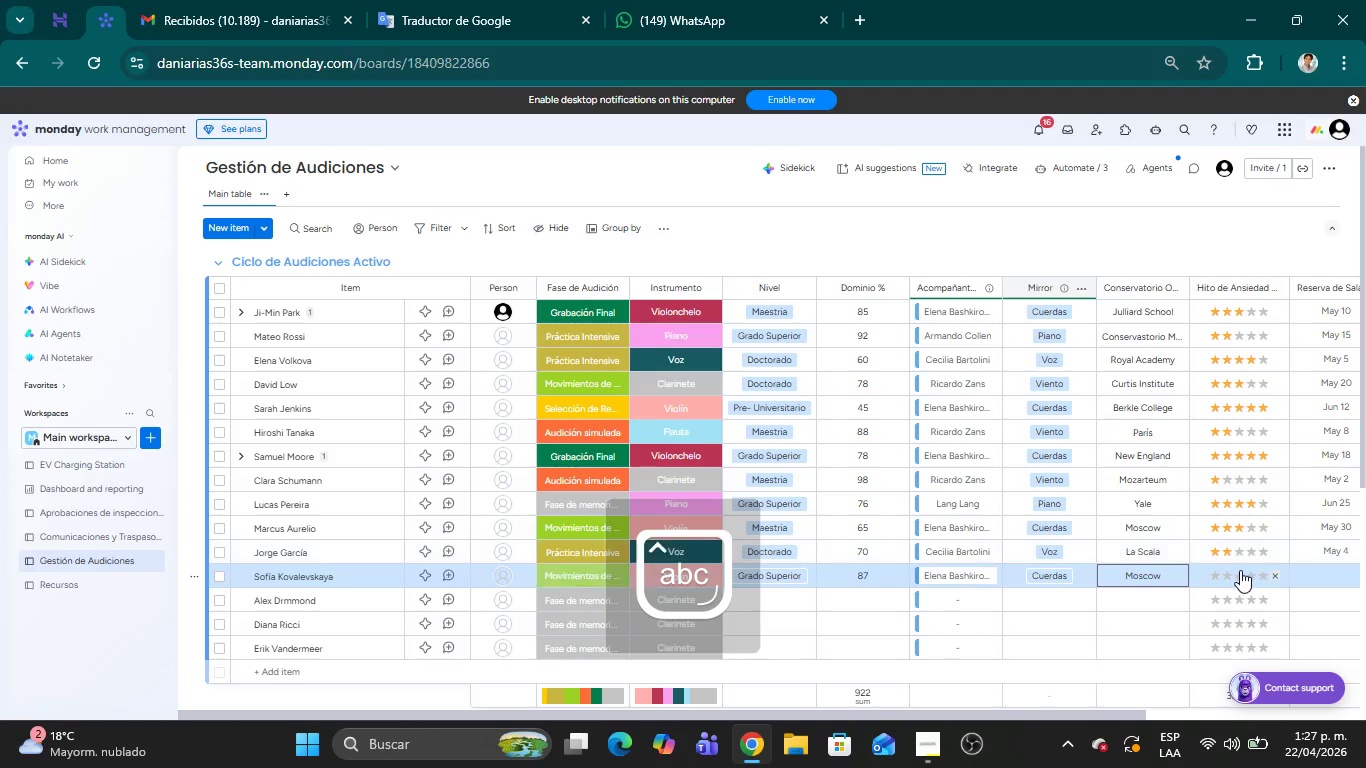 
left_click([1240, 578])
 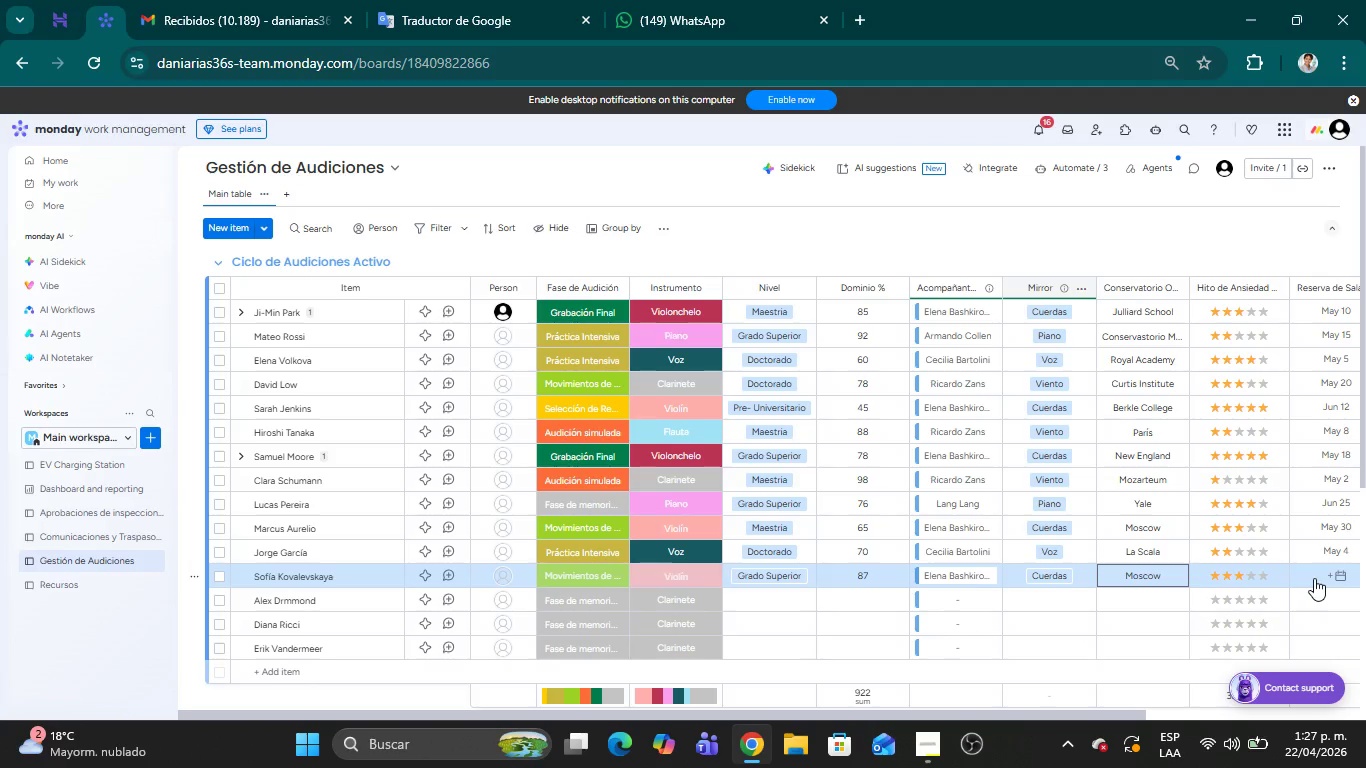 
left_click([1317, 577])
 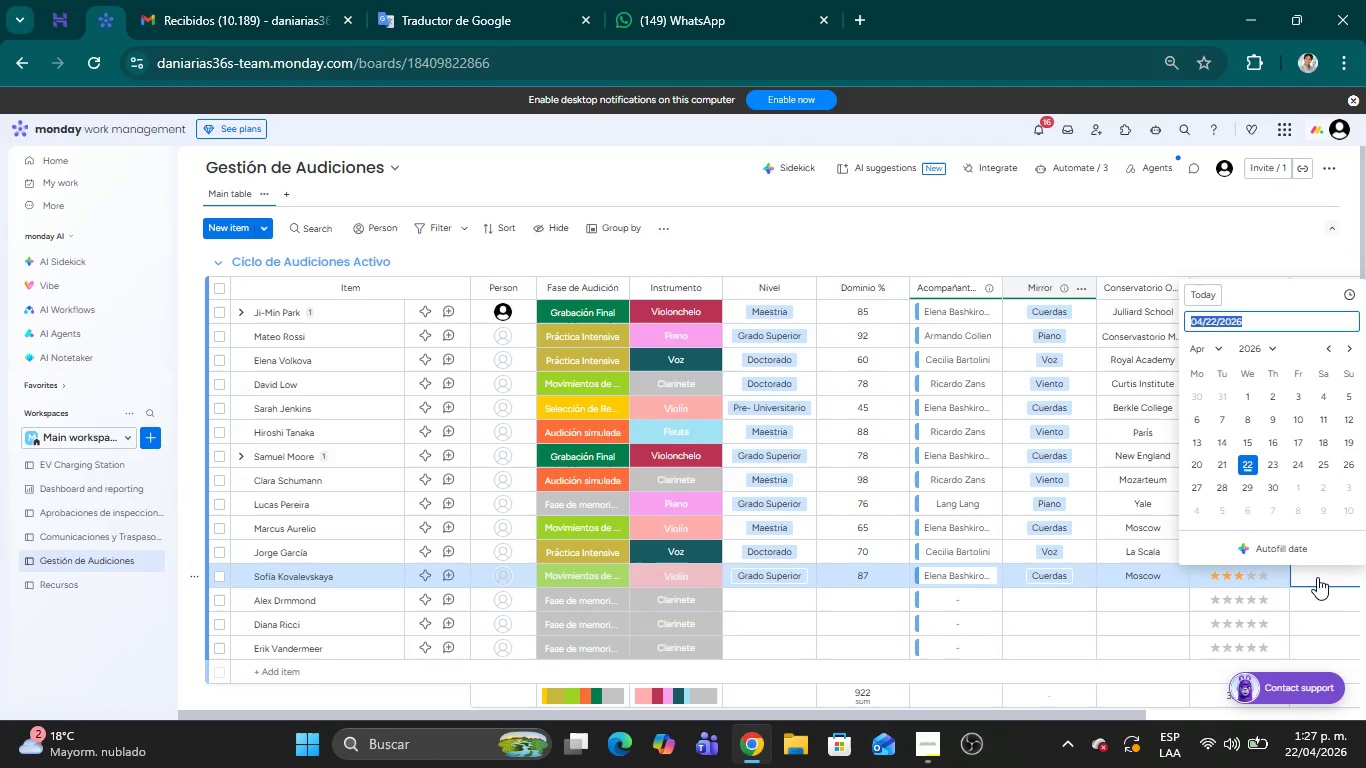 
left_click([1348, 349])
 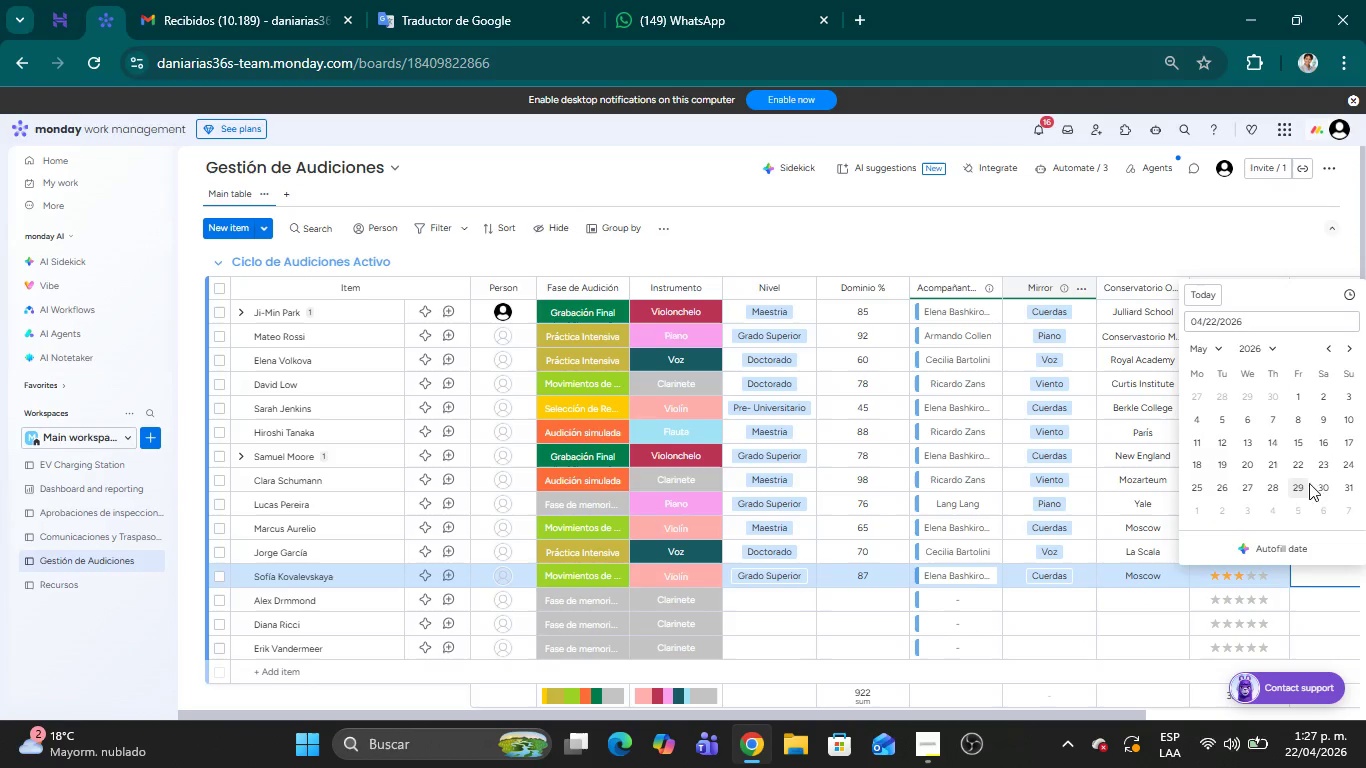 
left_click([1323, 487])
 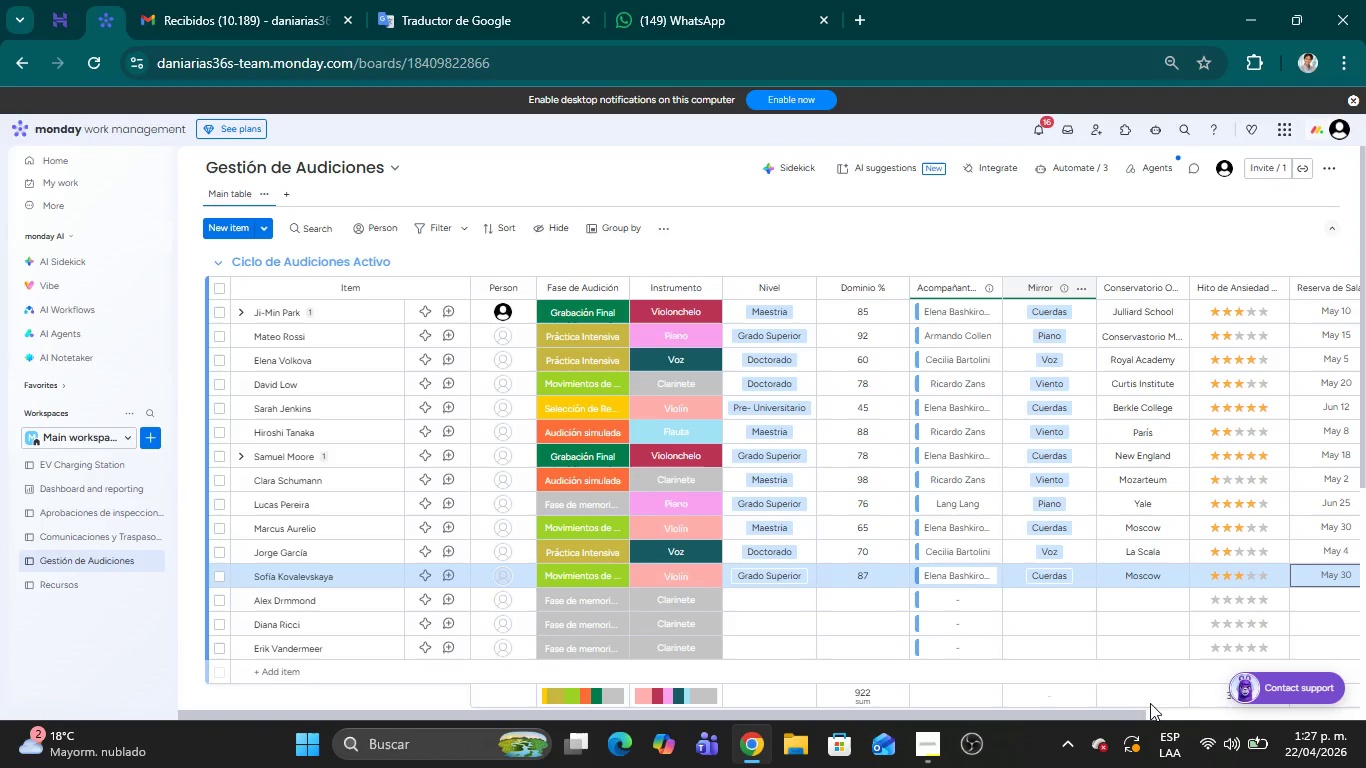 
left_click_drag(start_coordinate=[1139, 711], to_coordinate=[1339, 684])
 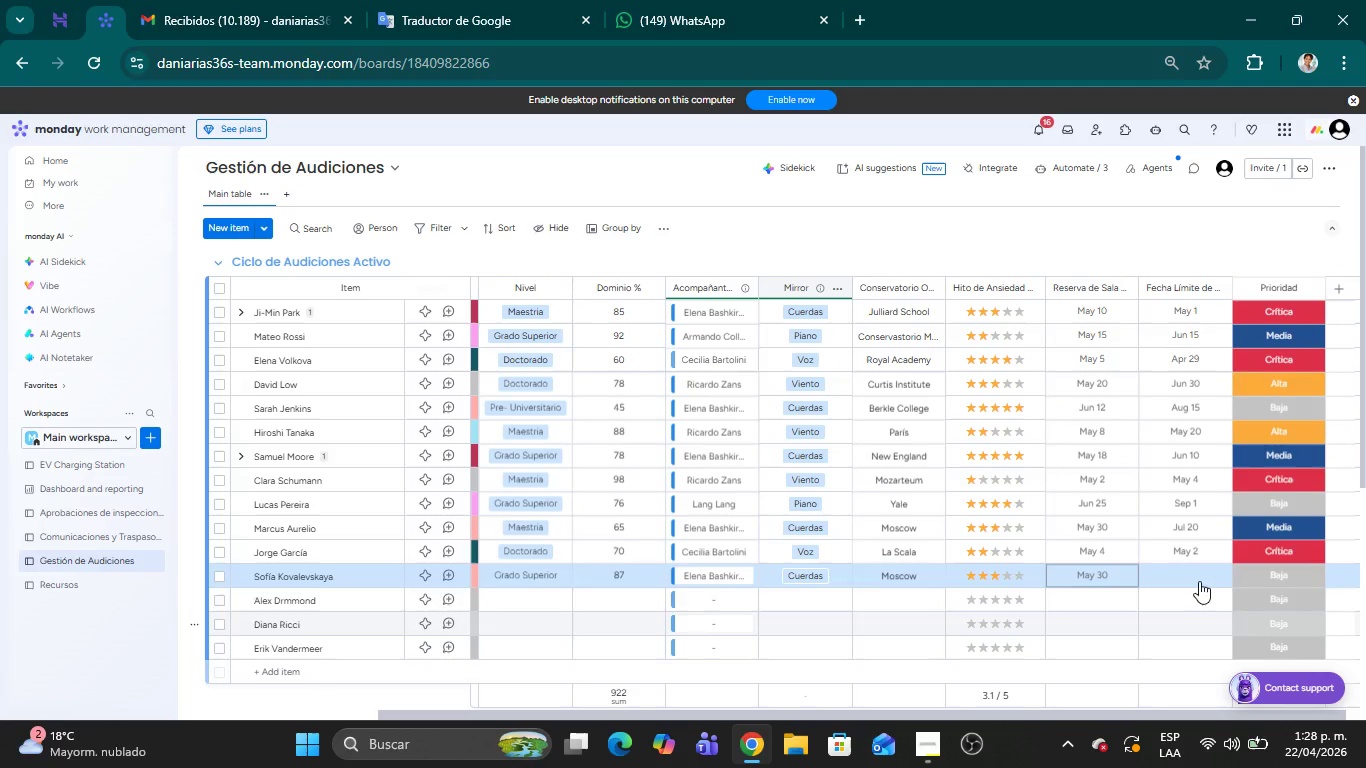 
left_click([1187, 575])
 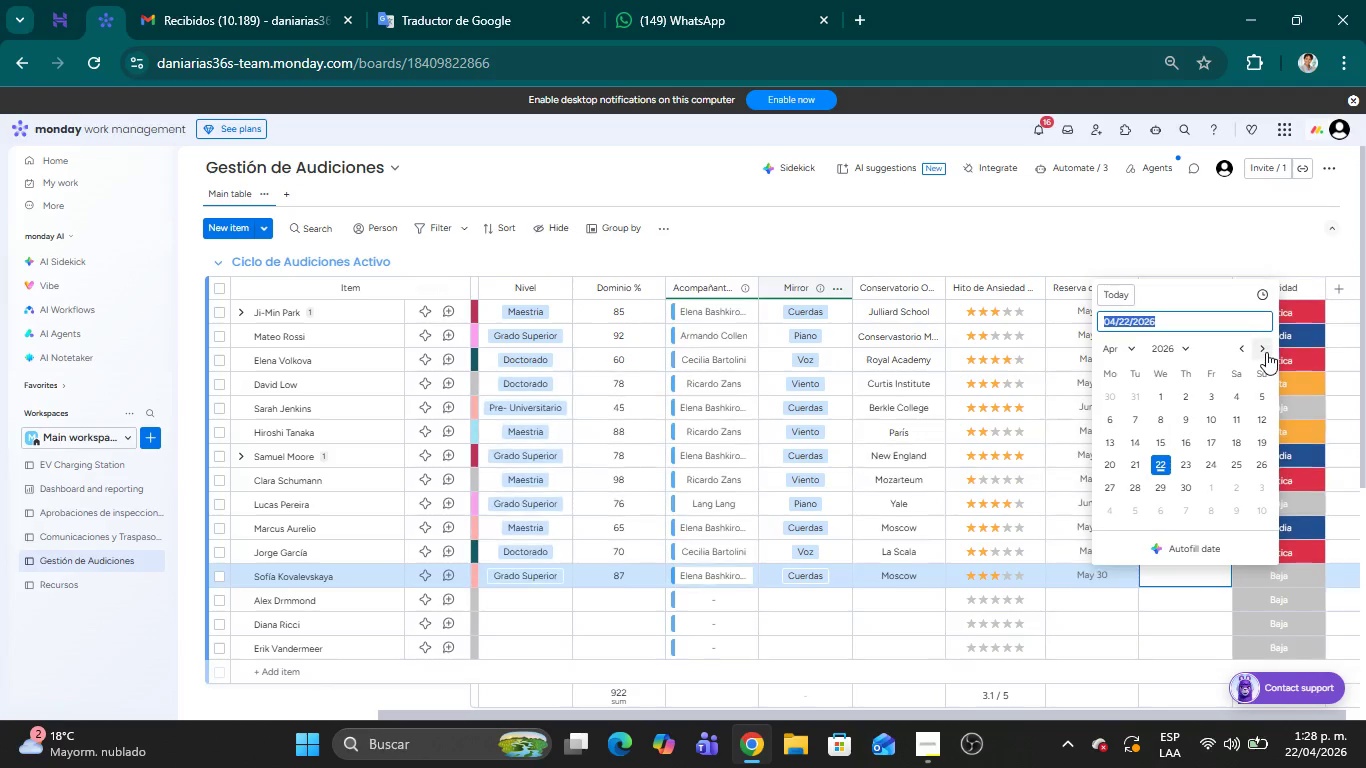 
double_click([1266, 353])
 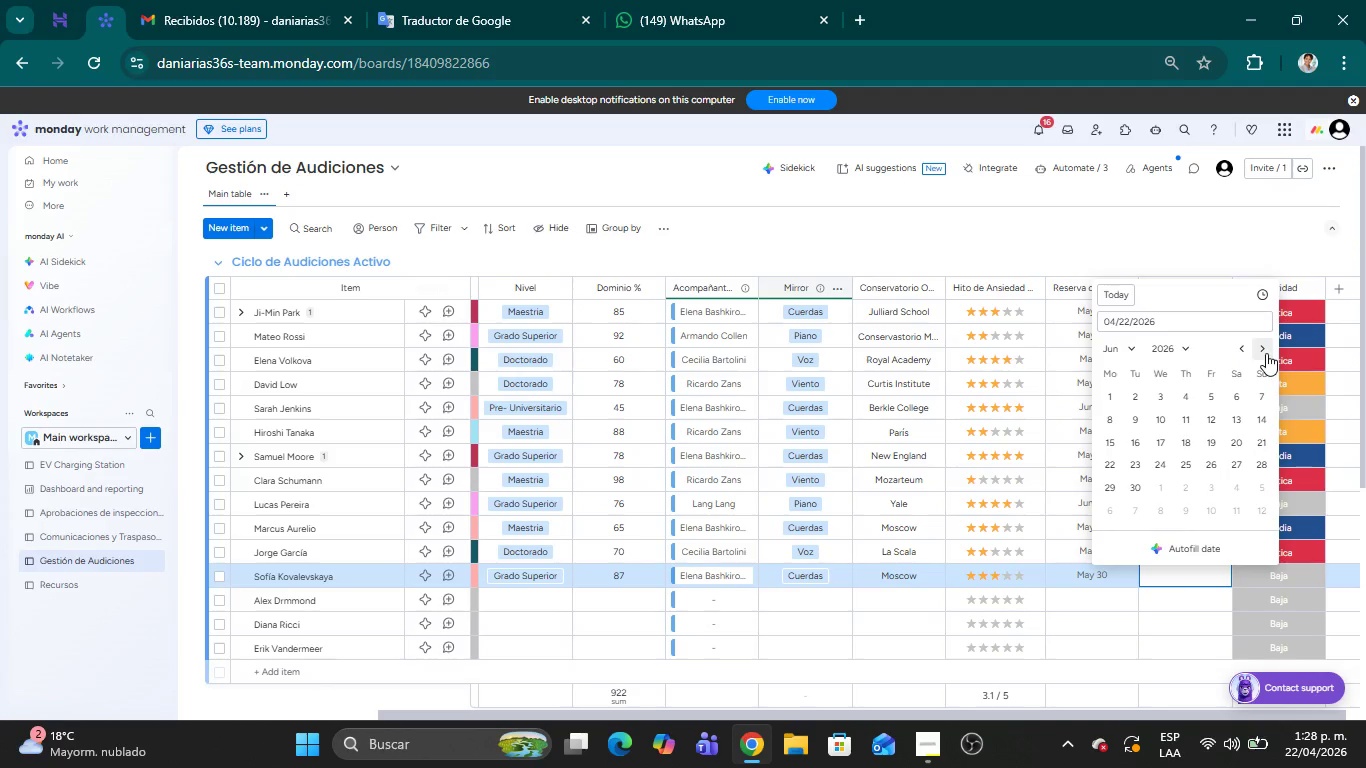 
left_click([1266, 353])
 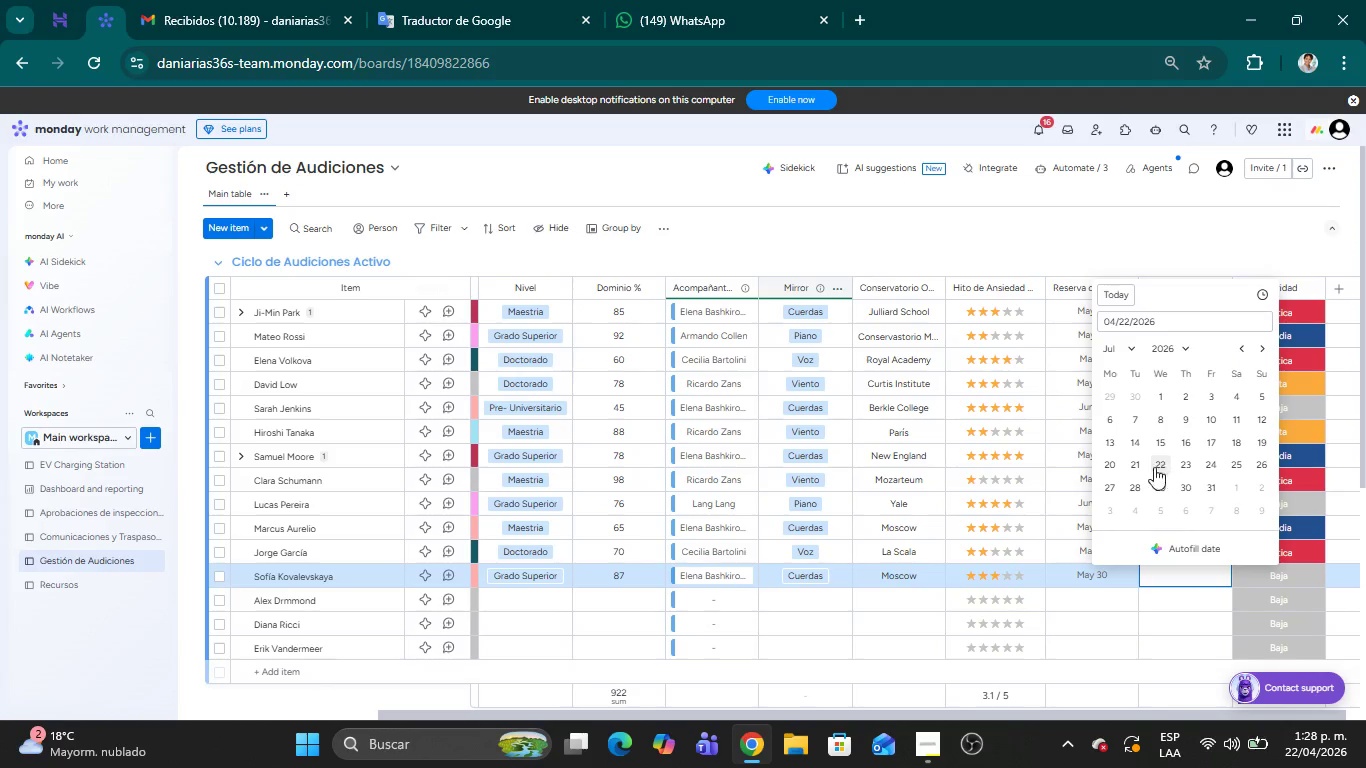 
left_click([1100, 464])
 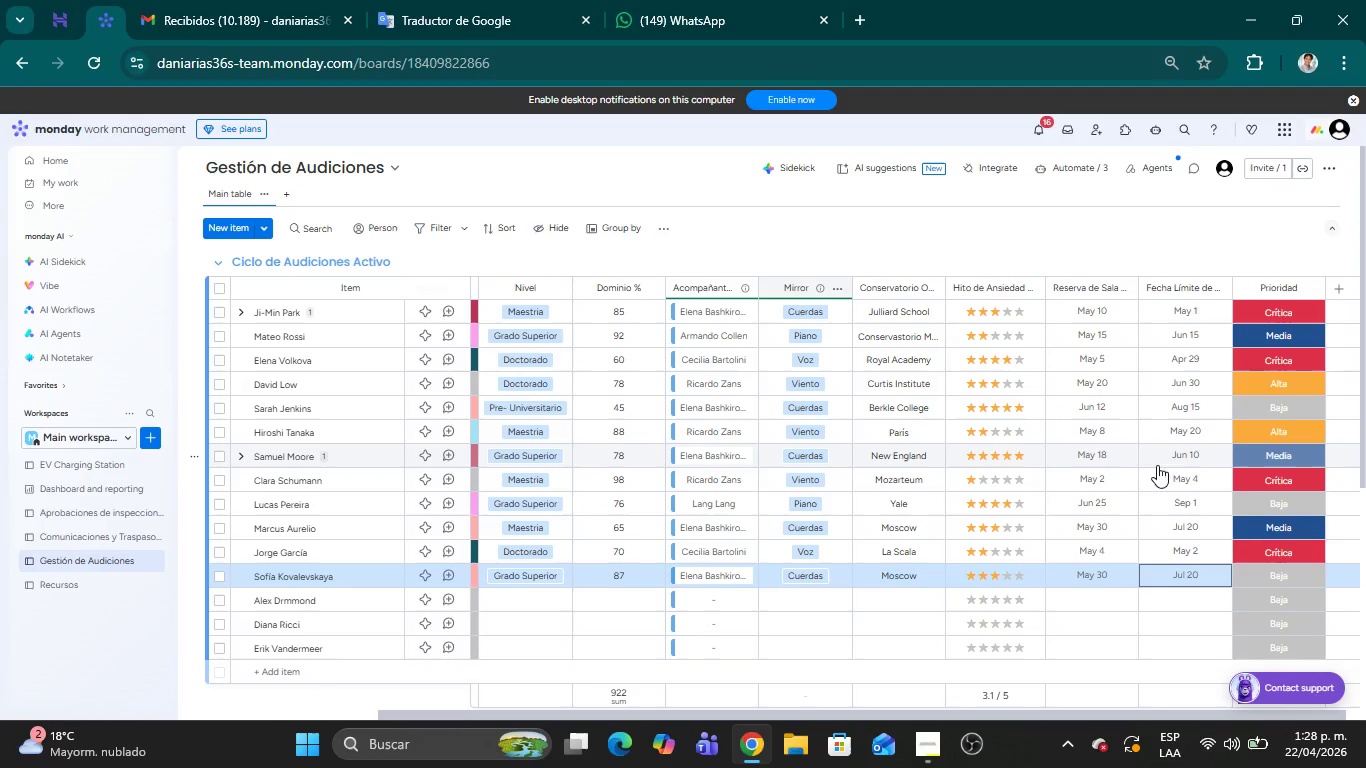 
left_click([1267, 574])
 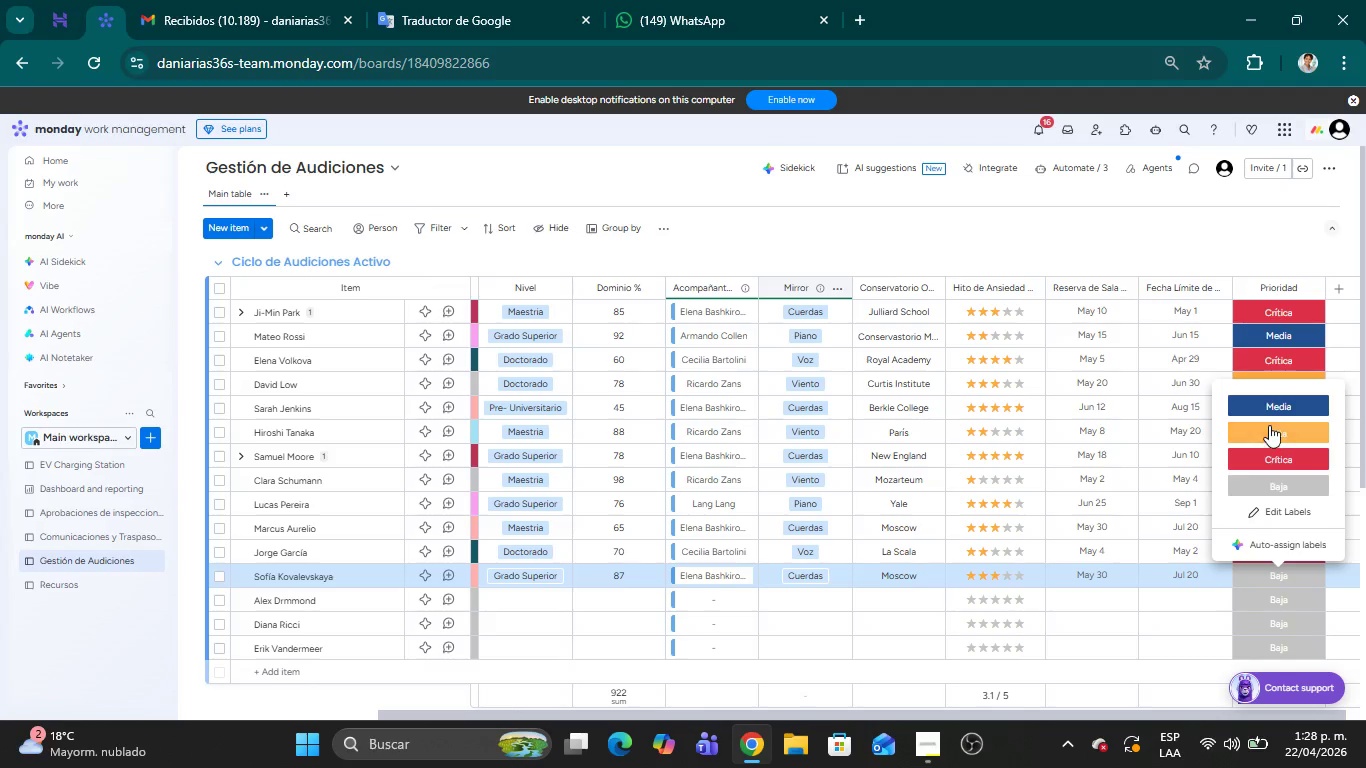 
left_click([1267, 403])
 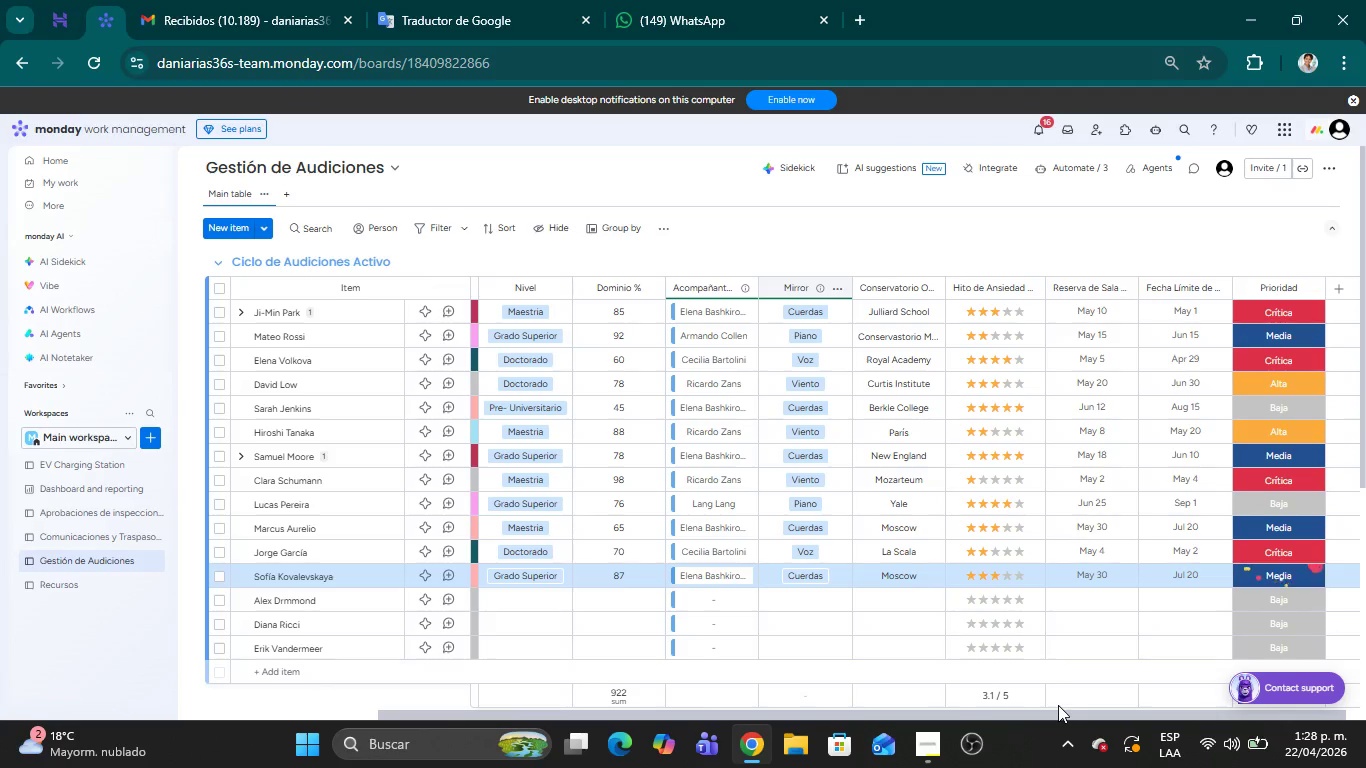 
left_click_drag(start_coordinate=[1056, 717], to_coordinate=[572, 709])
 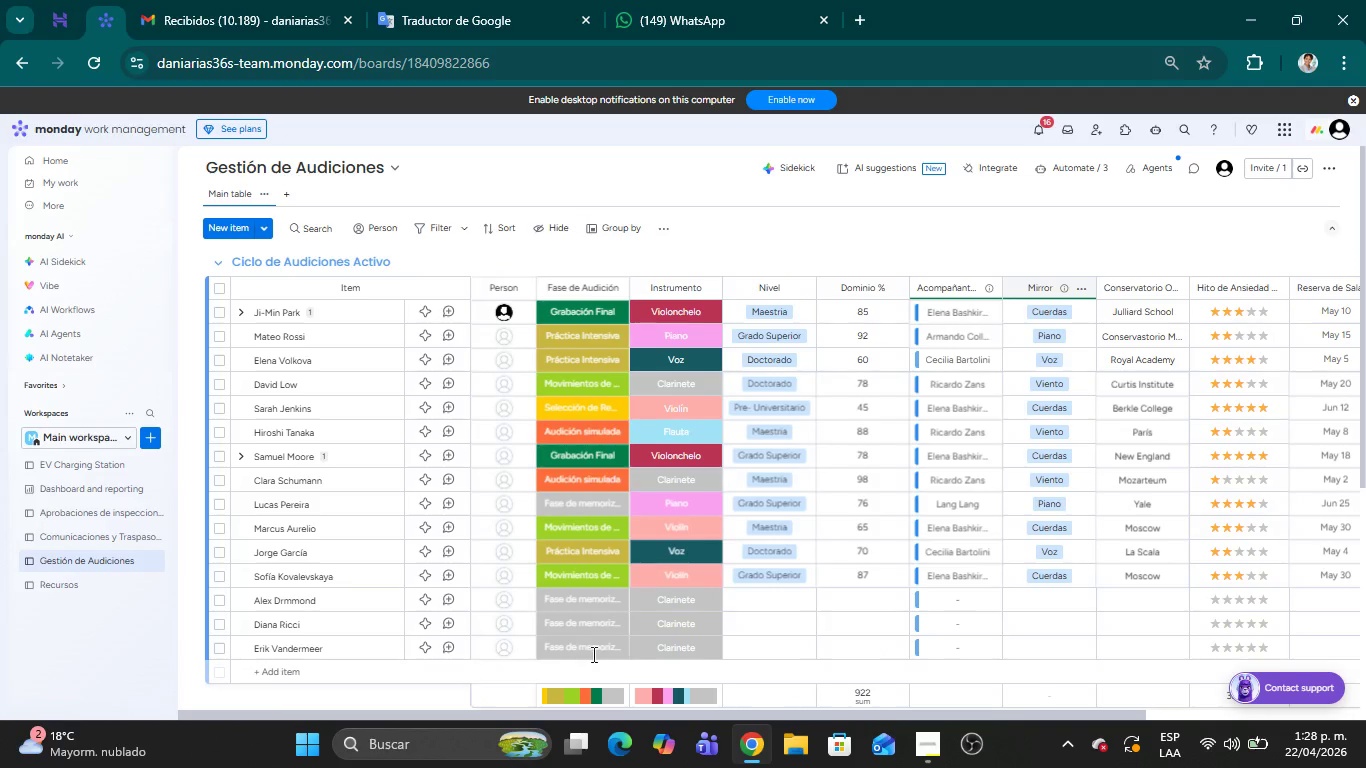 
mouse_move([567, 600])
 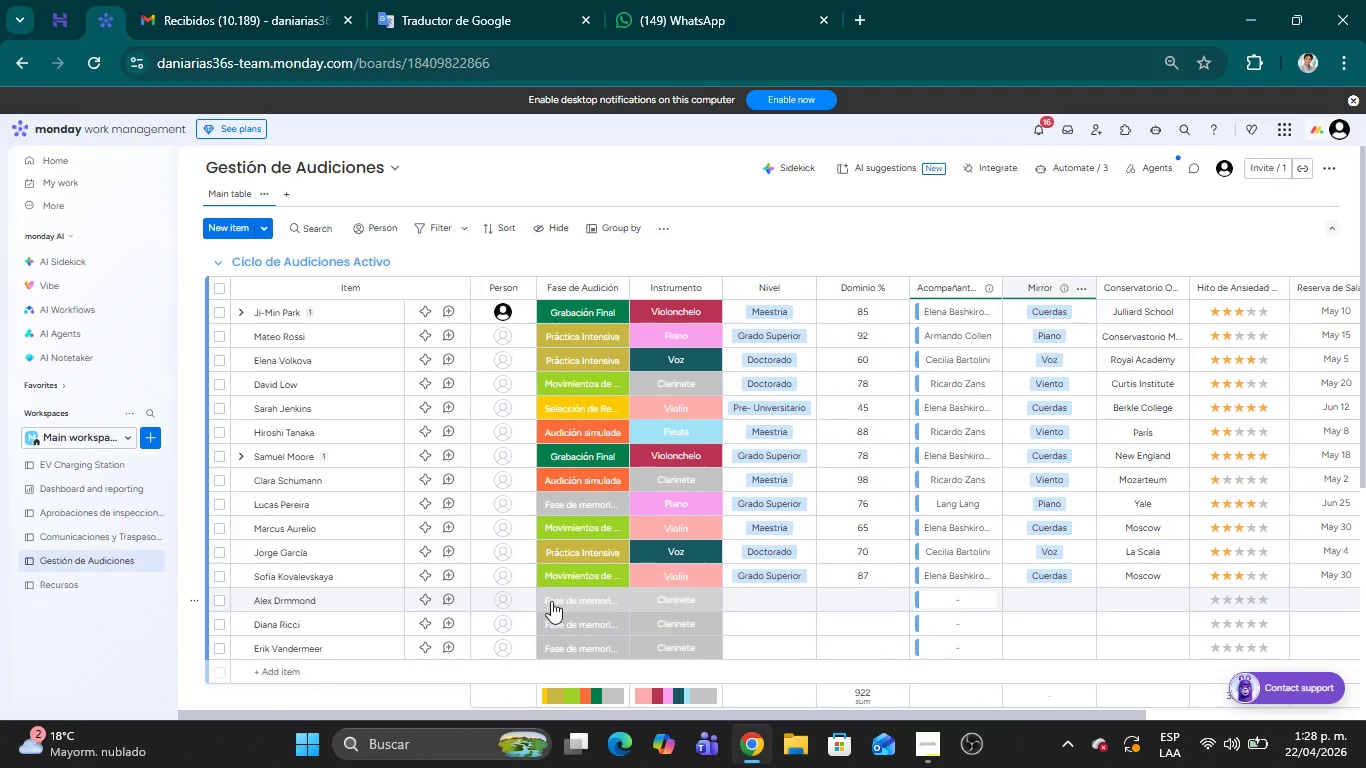 
mouse_move([590, 598])
 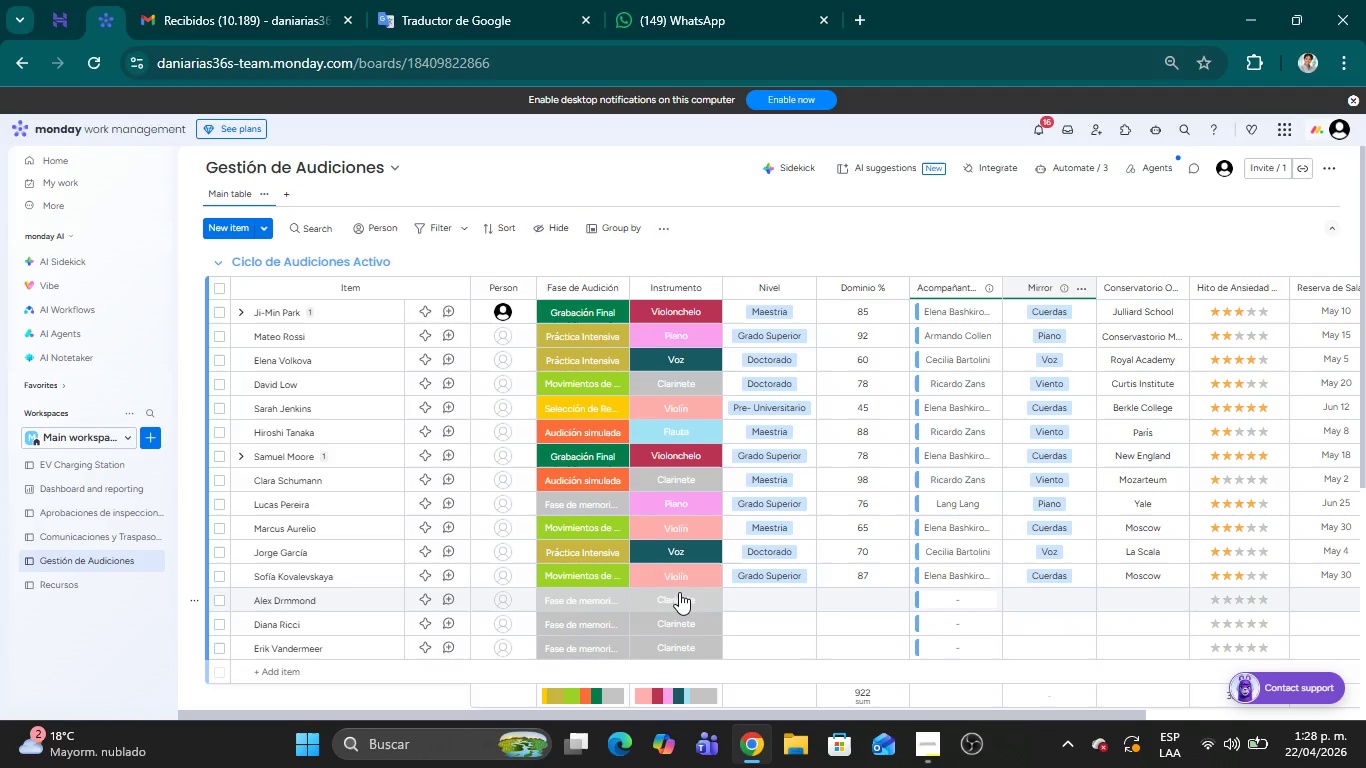 
left_click([682, 597])
 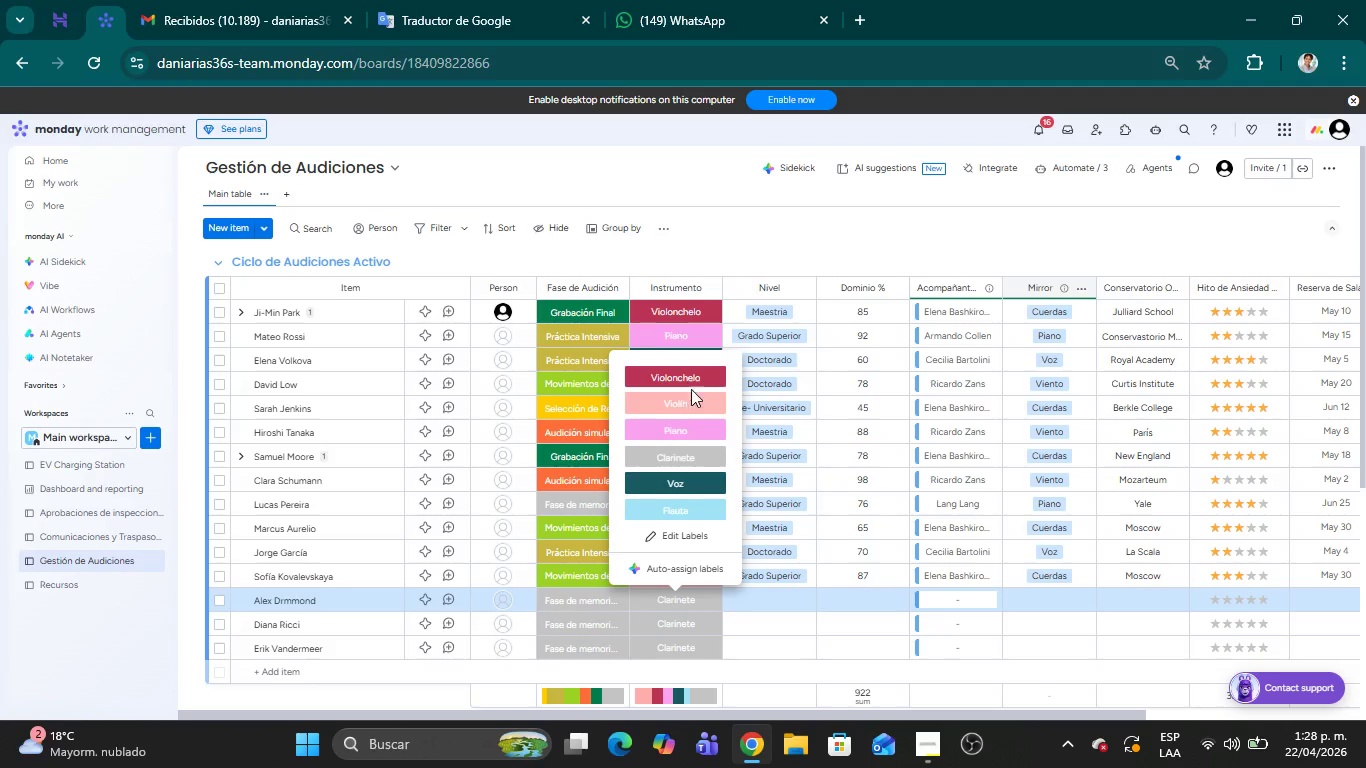 
left_click([689, 429])
 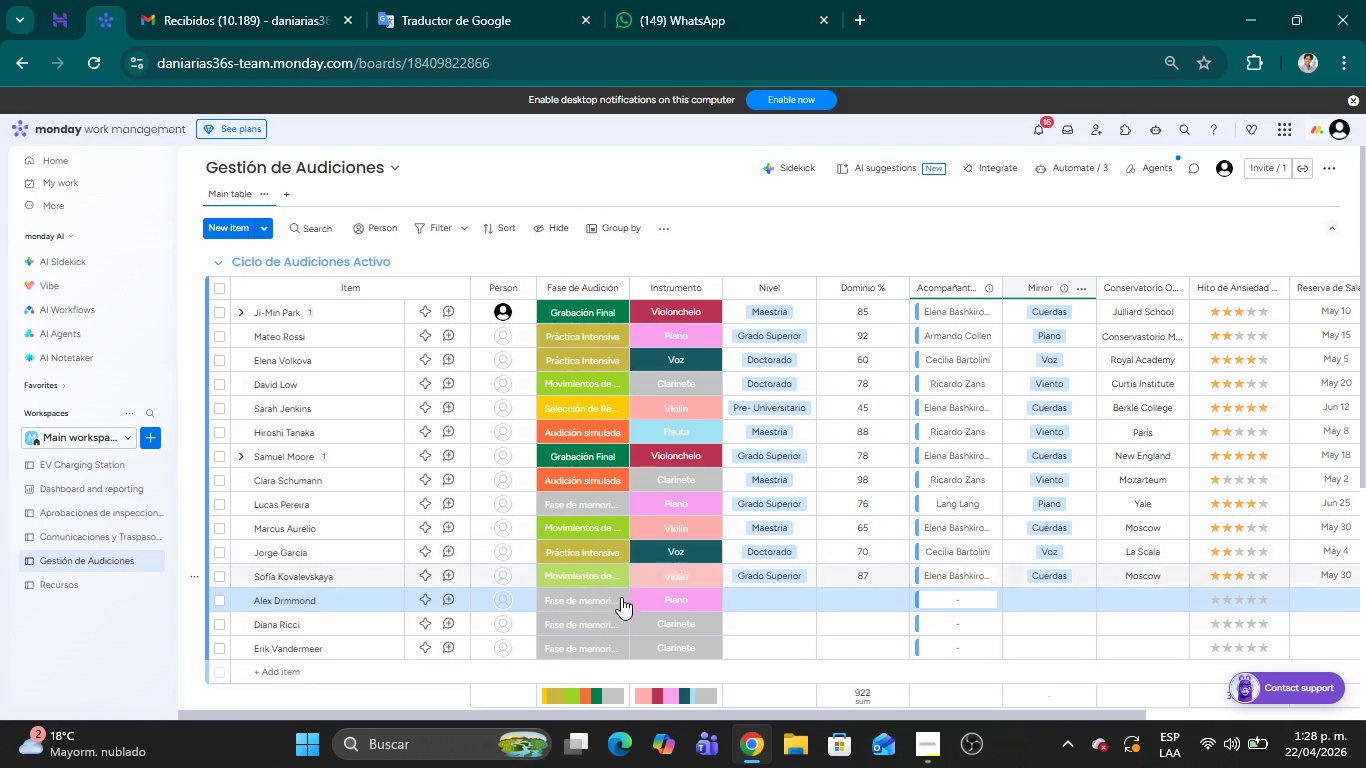 
left_click([596, 604])
 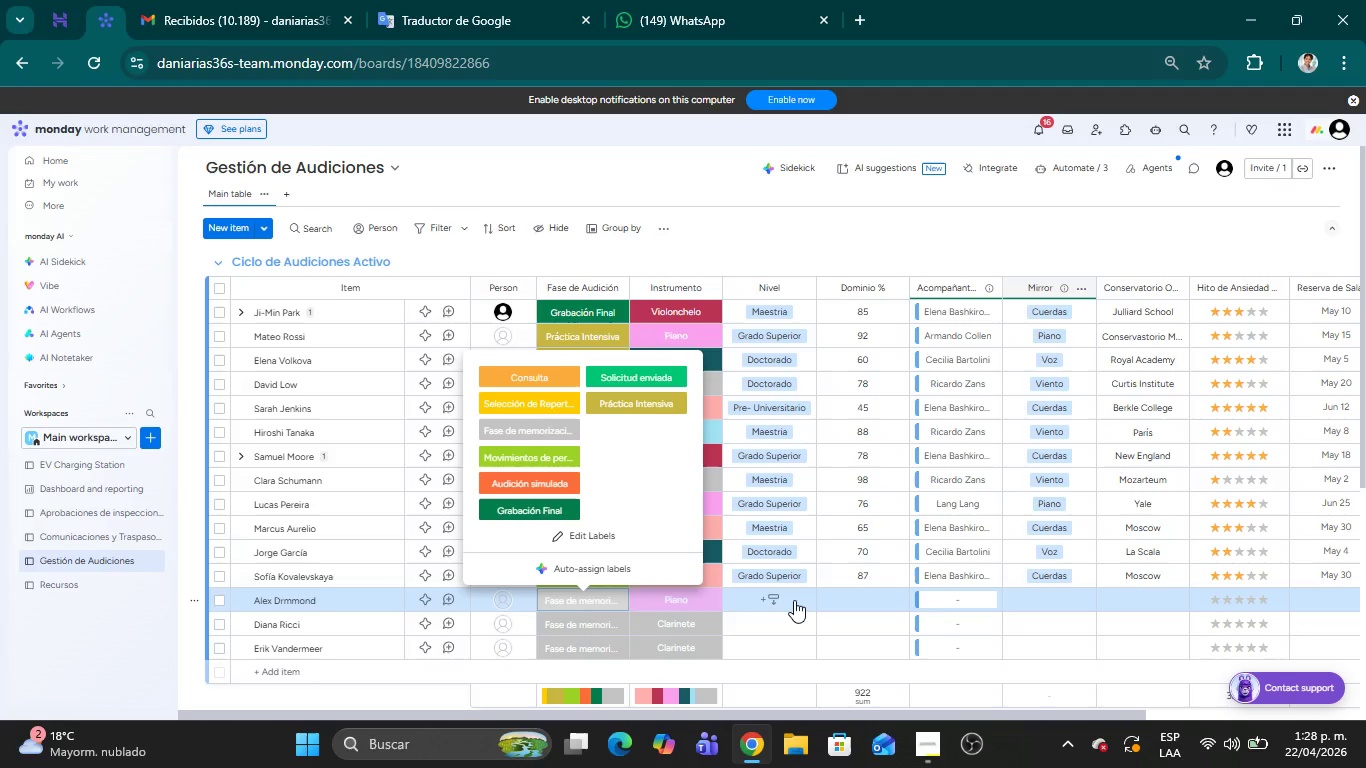 
left_click([852, 597])
 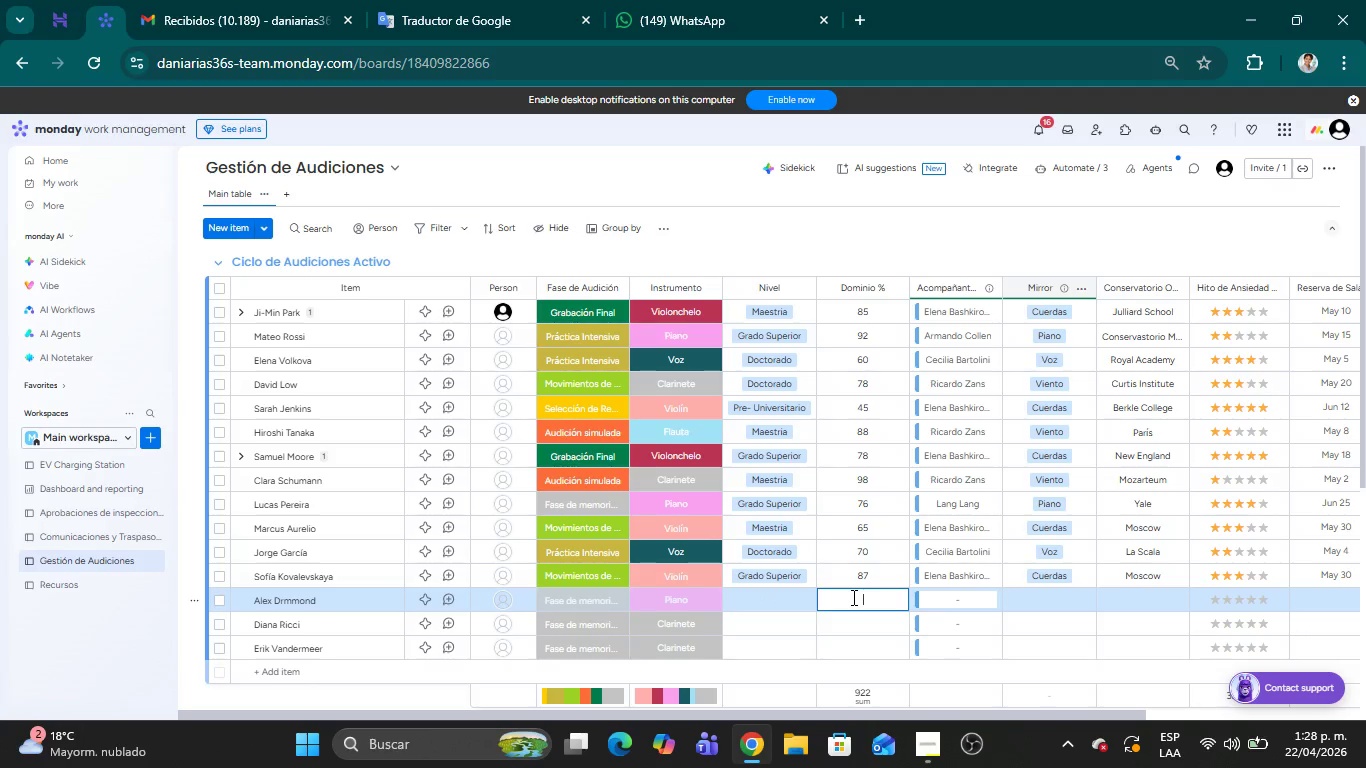 
type(74)
 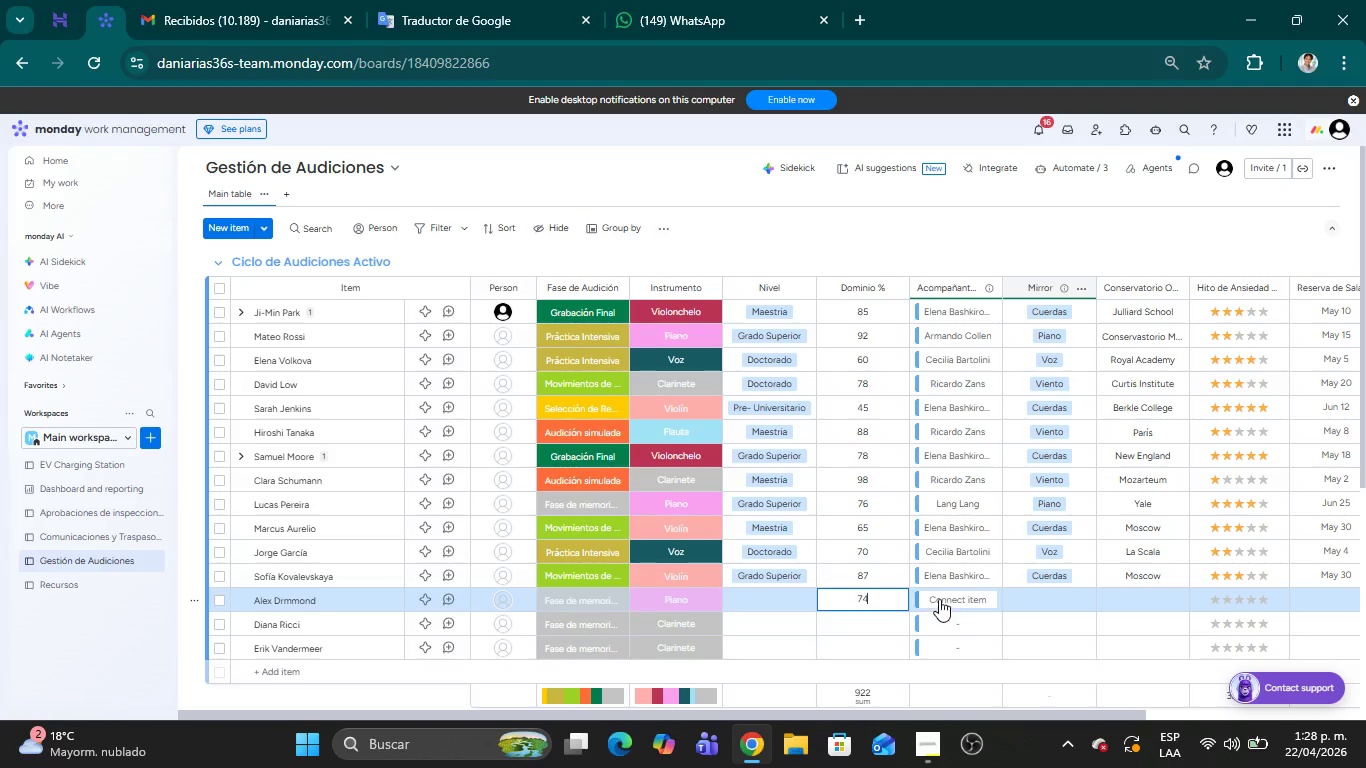 
left_click([940, 599])
 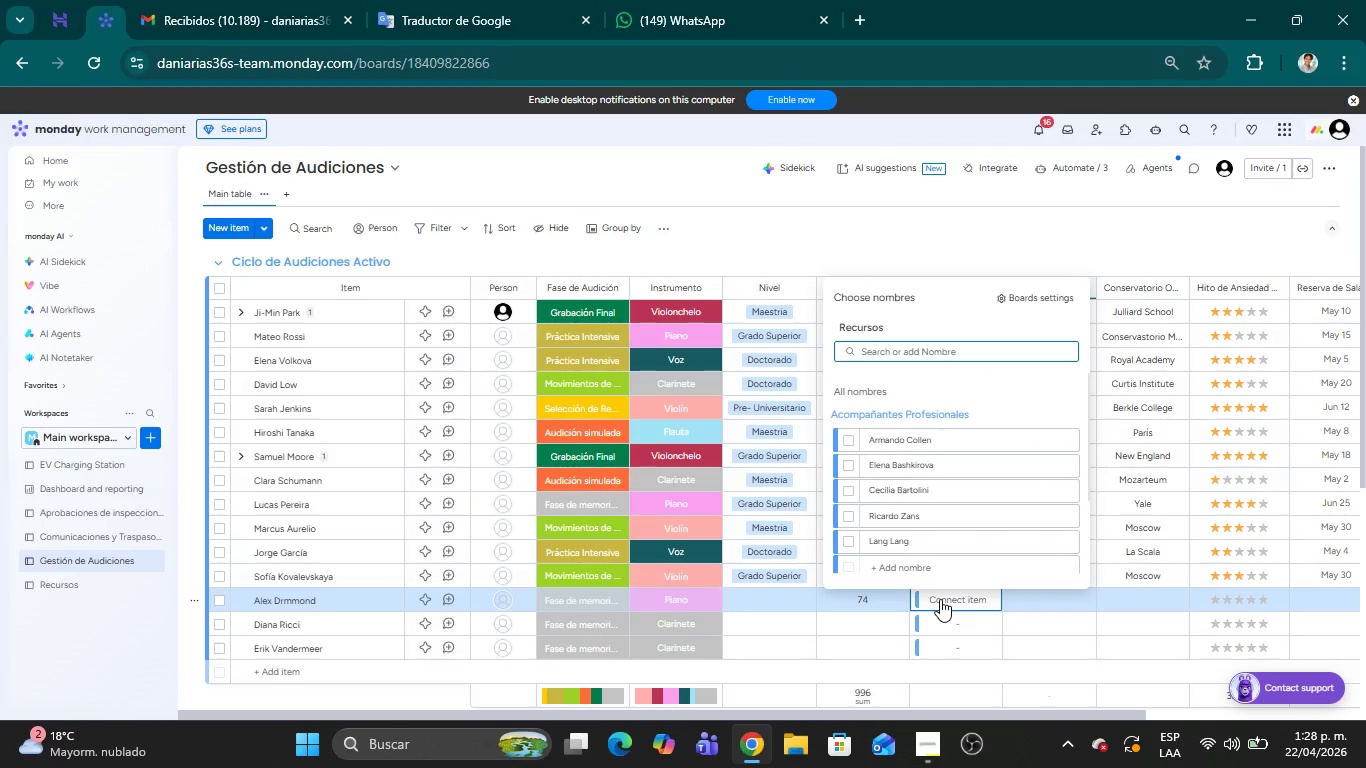 
left_click([910, 543])
 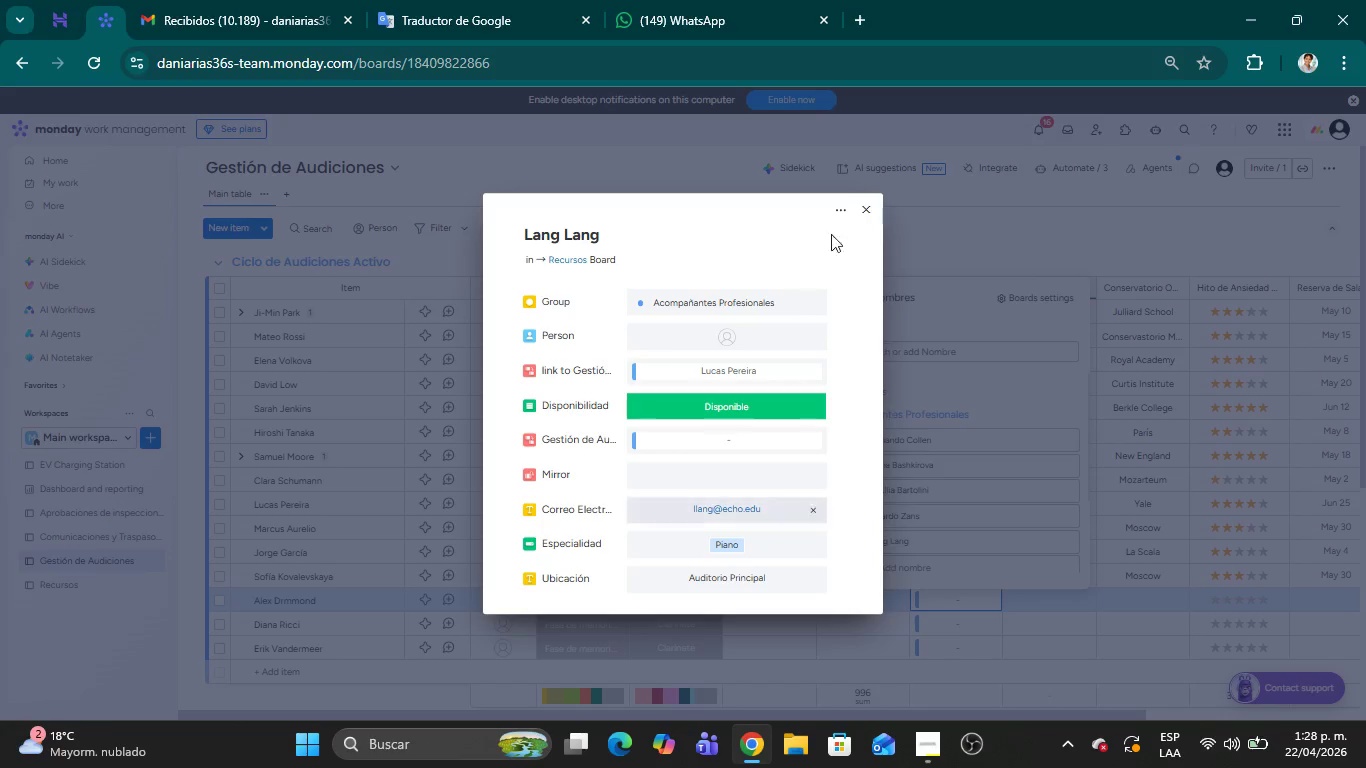 
left_click([866, 218])
 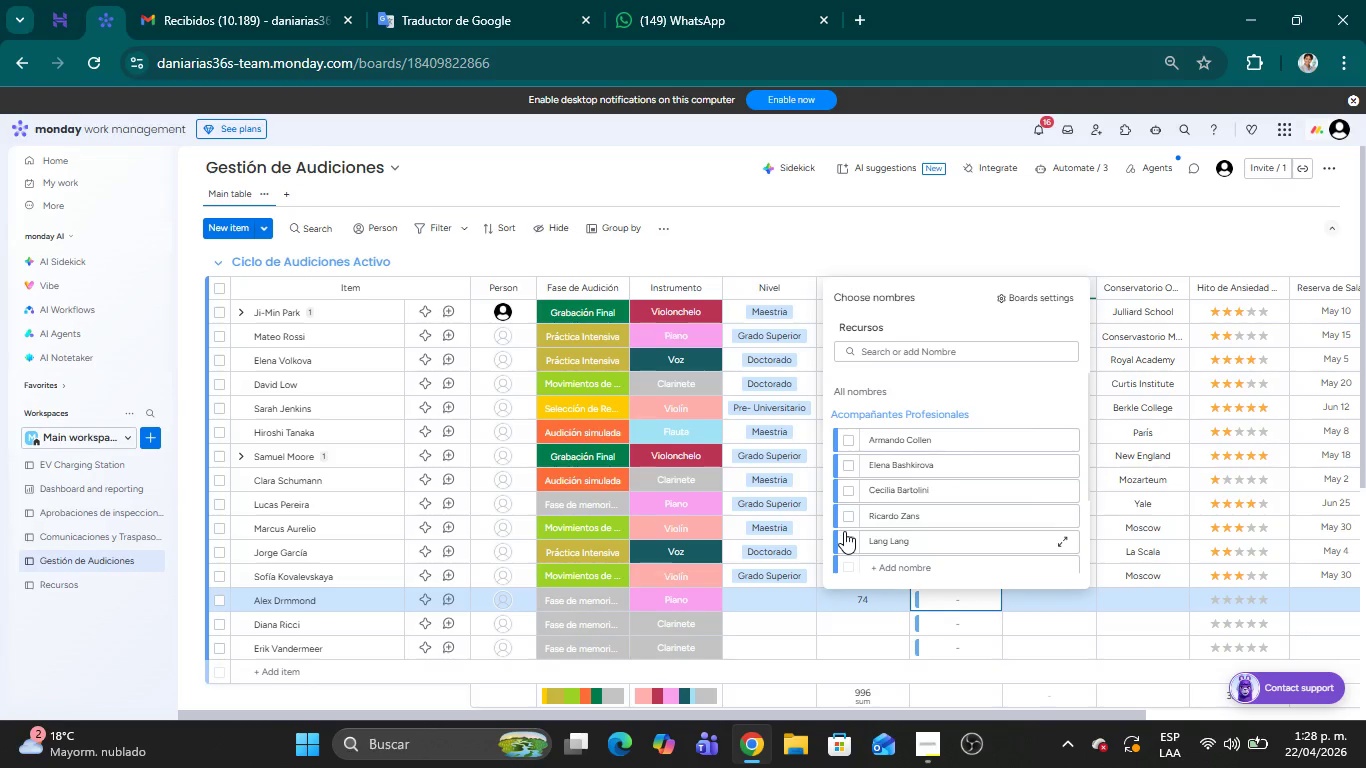 
left_click([847, 542])
 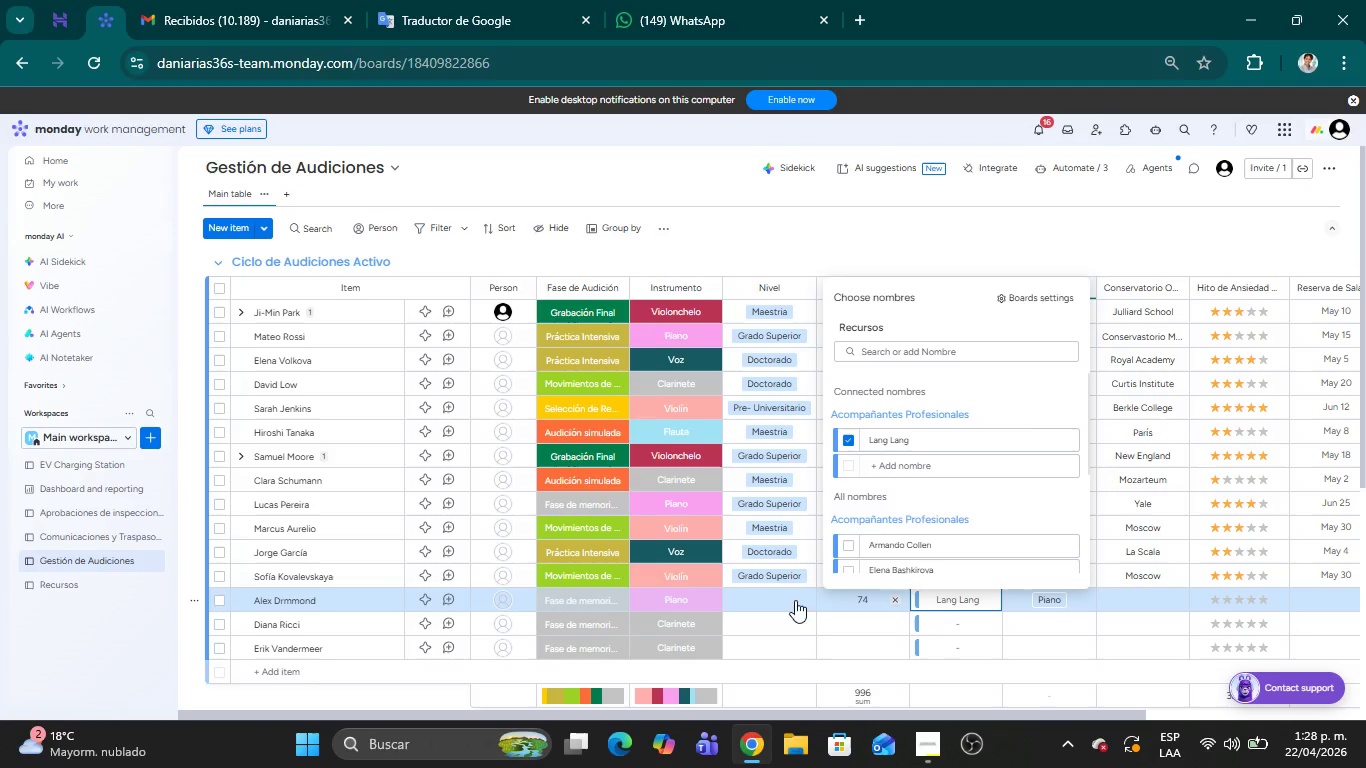 
left_click([779, 604])
 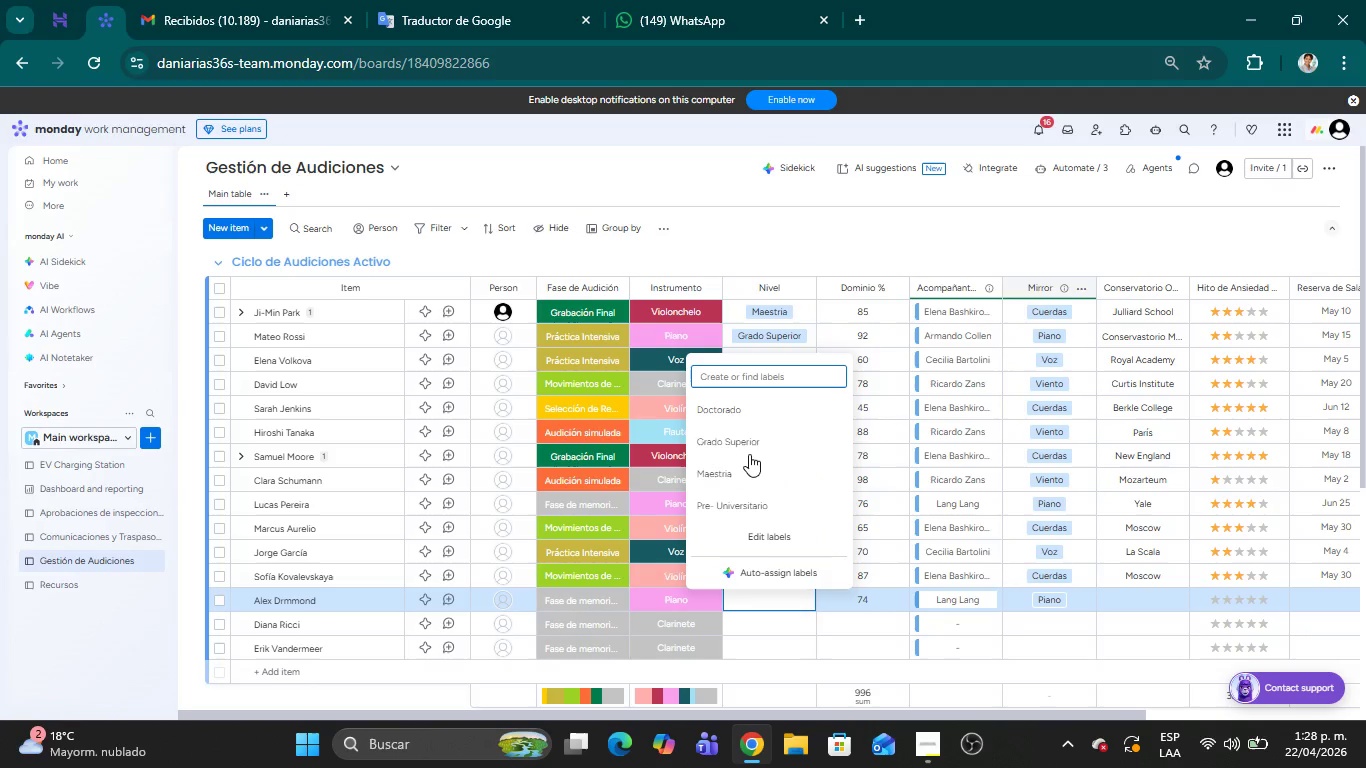 
left_click([745, 472])
 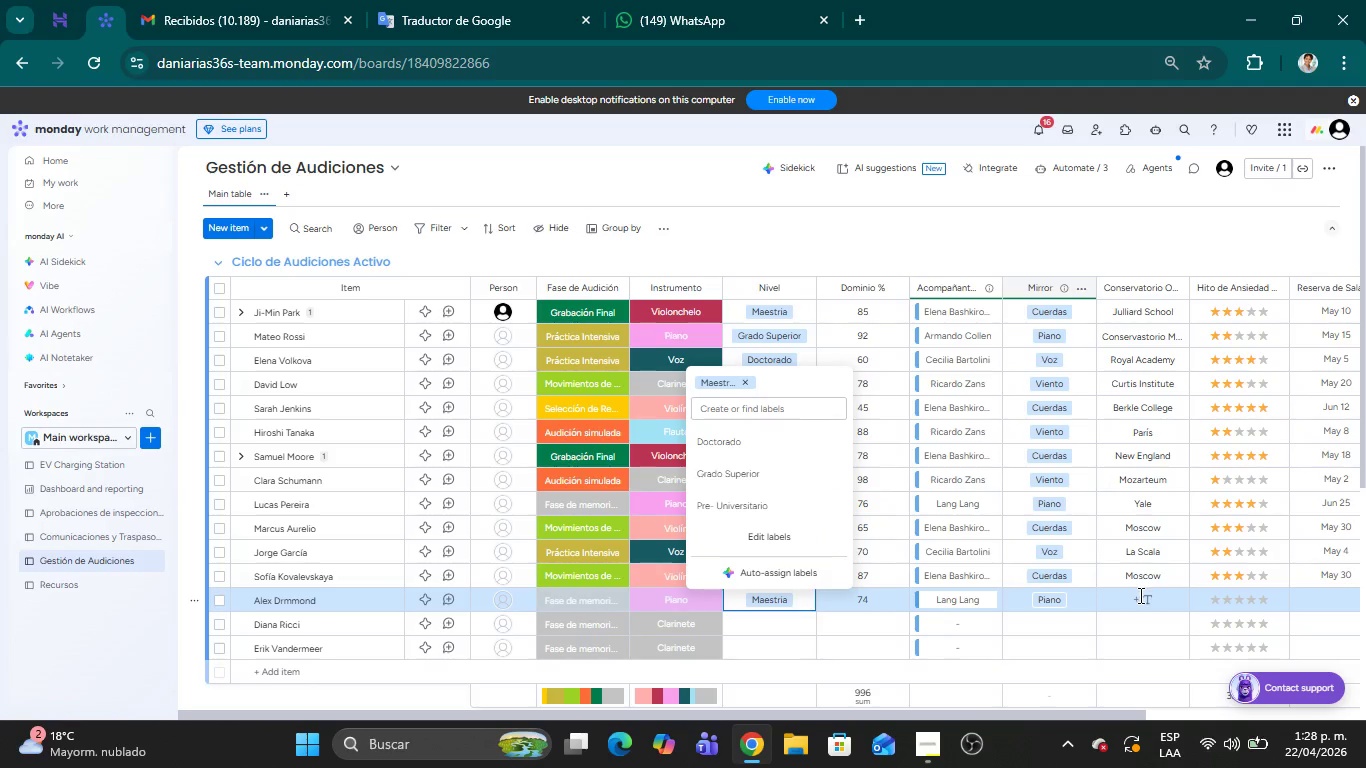 
left_click([1141, 600])
 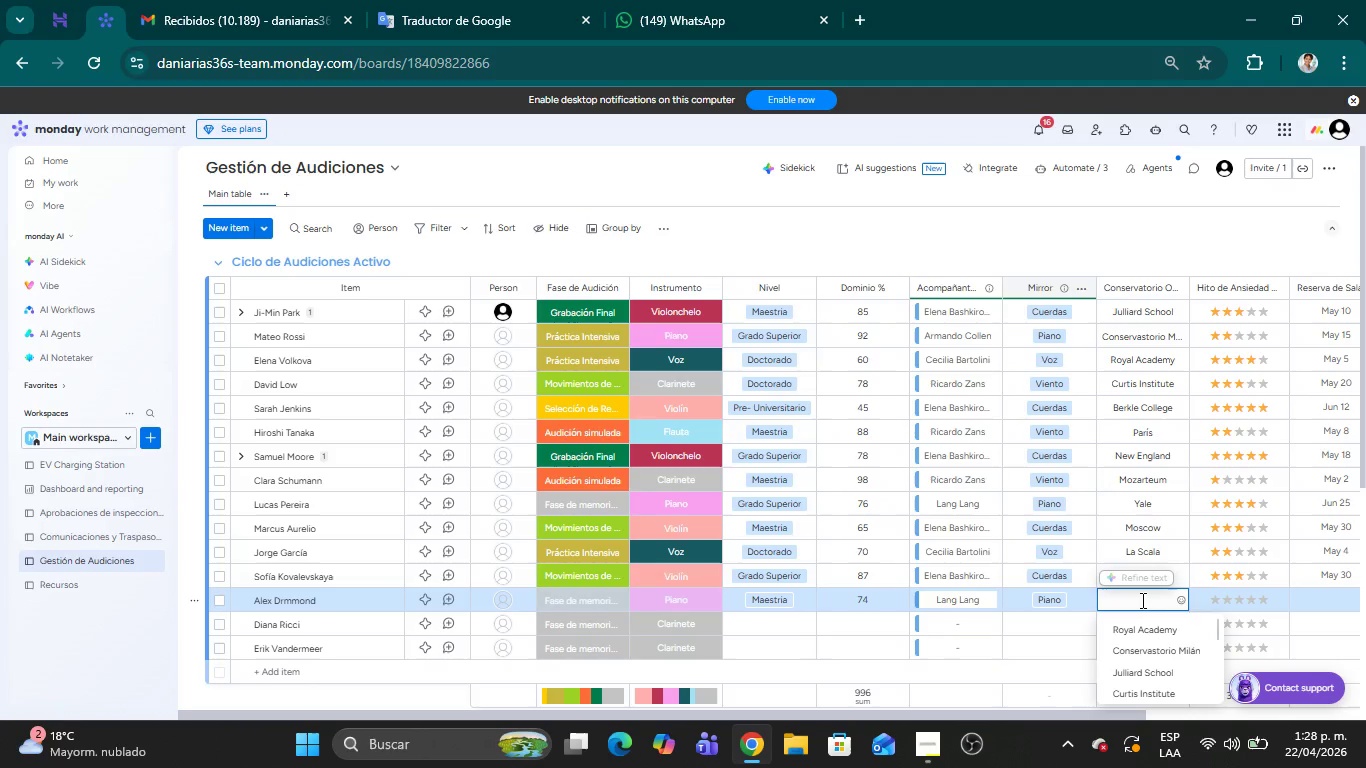 
type(Estamn)
 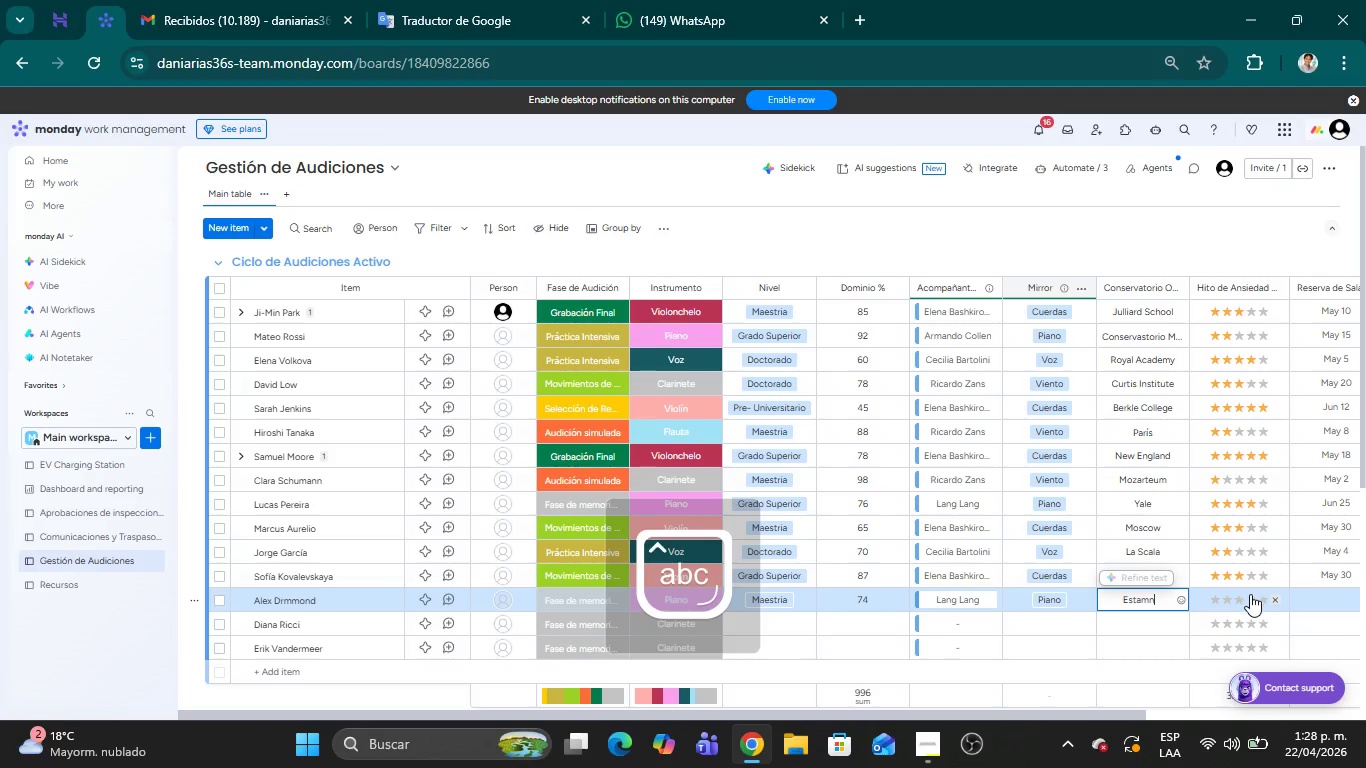 
left_click([1252, 599])
 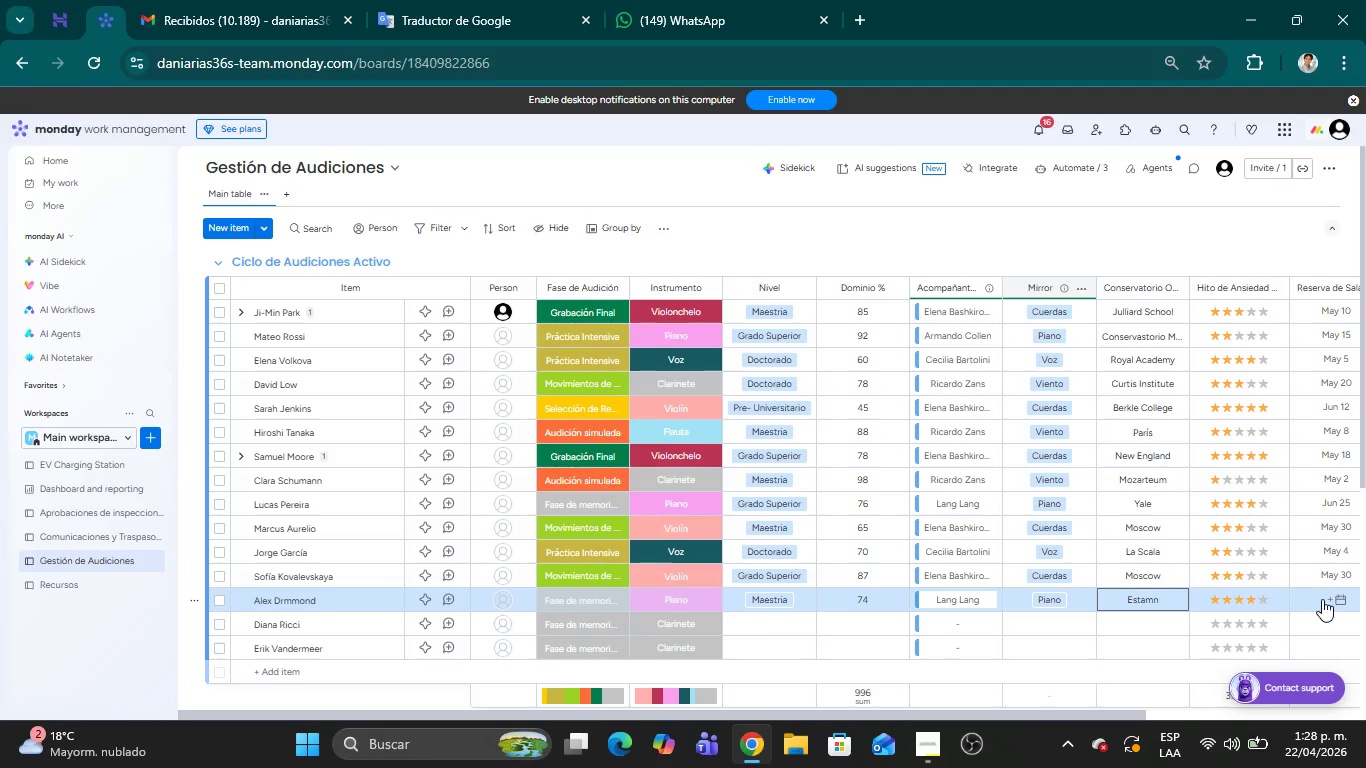 
left_click([1261, 603])
 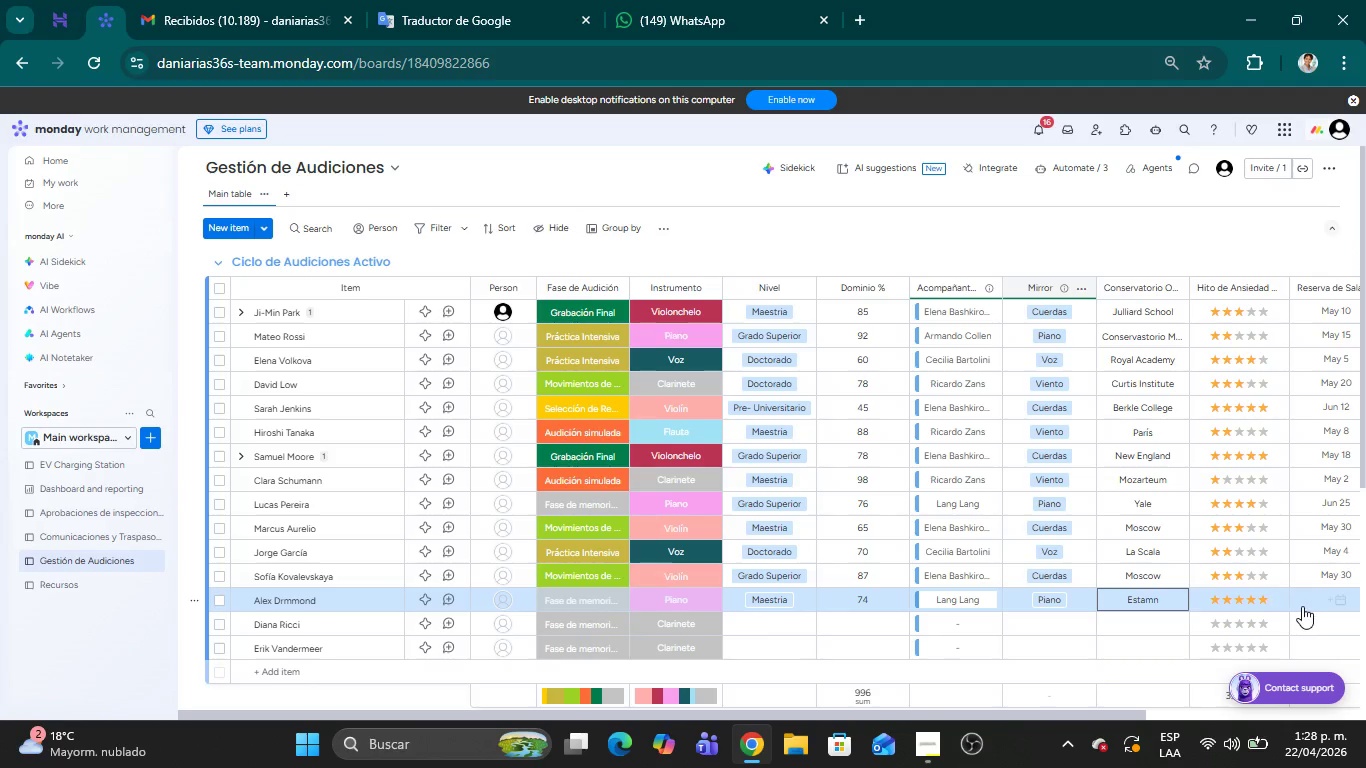 
left_click([1313, 602])
 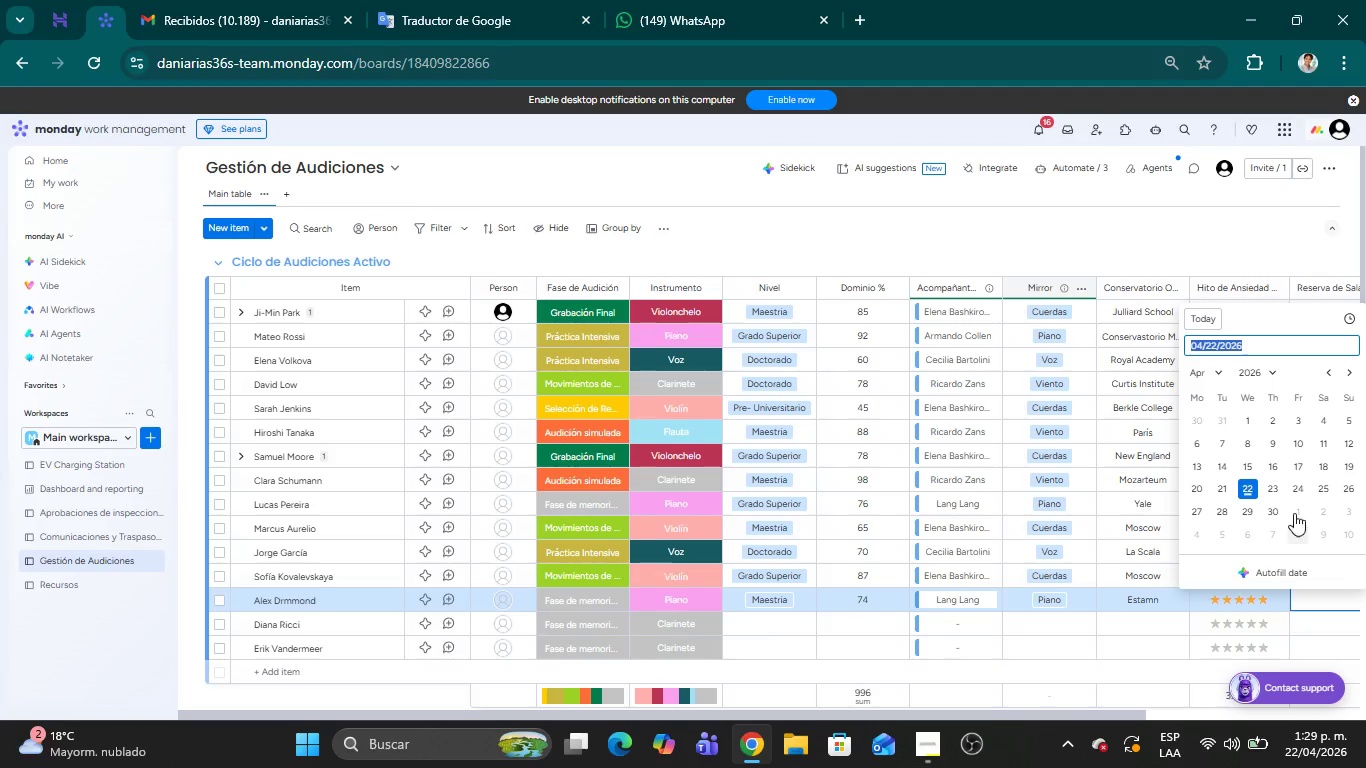 
double_click([1352, 374])
 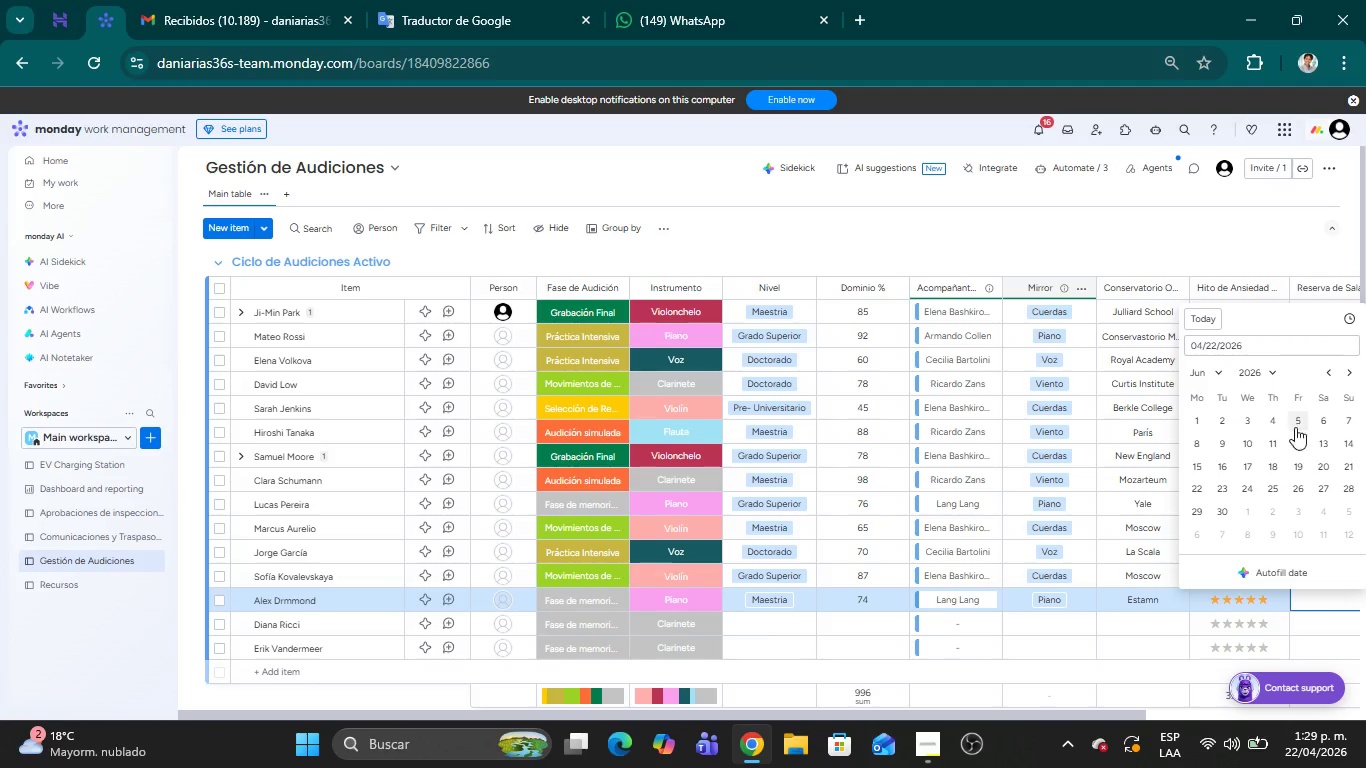 
left_click([1303, 418])
 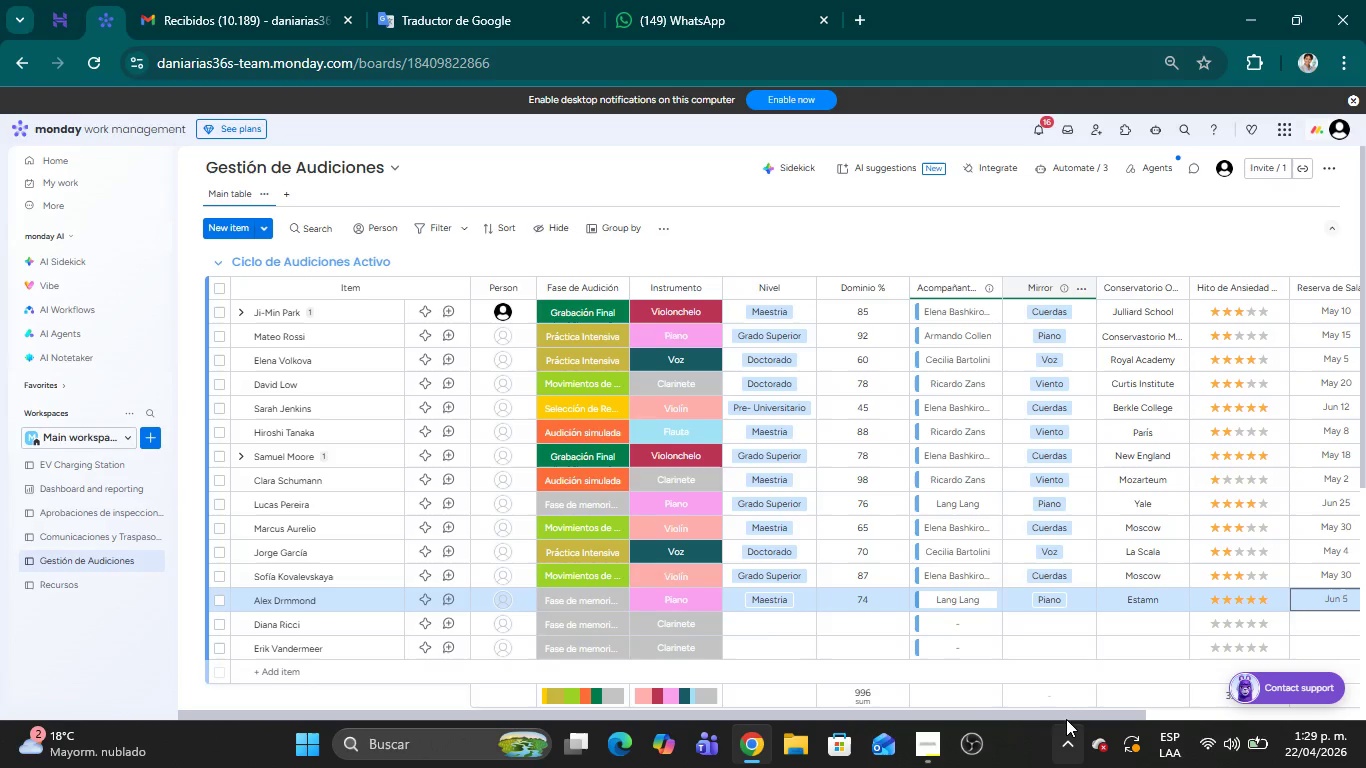 
left_click_drag(start_coordinate=[1069, 714], to_coordinate=[1269, 717])
 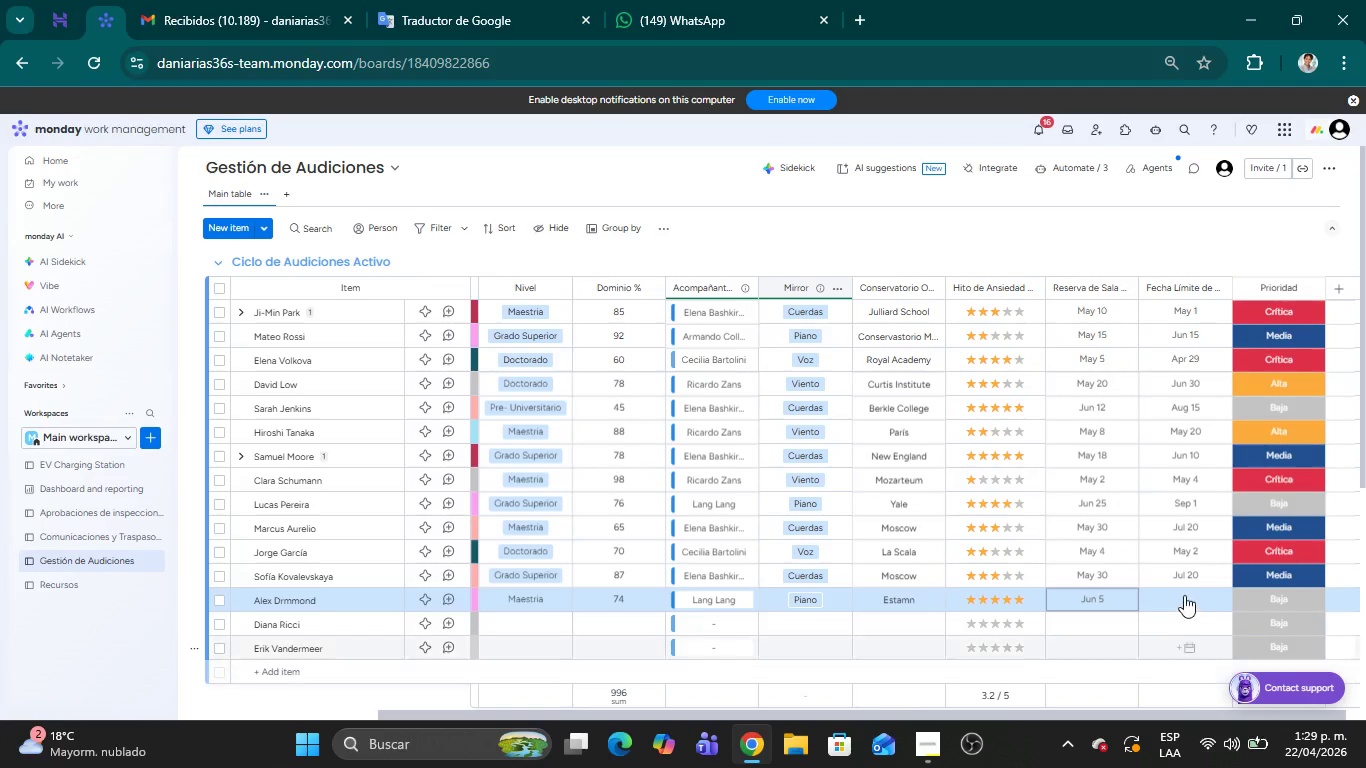 
left_click([1181, 594])
 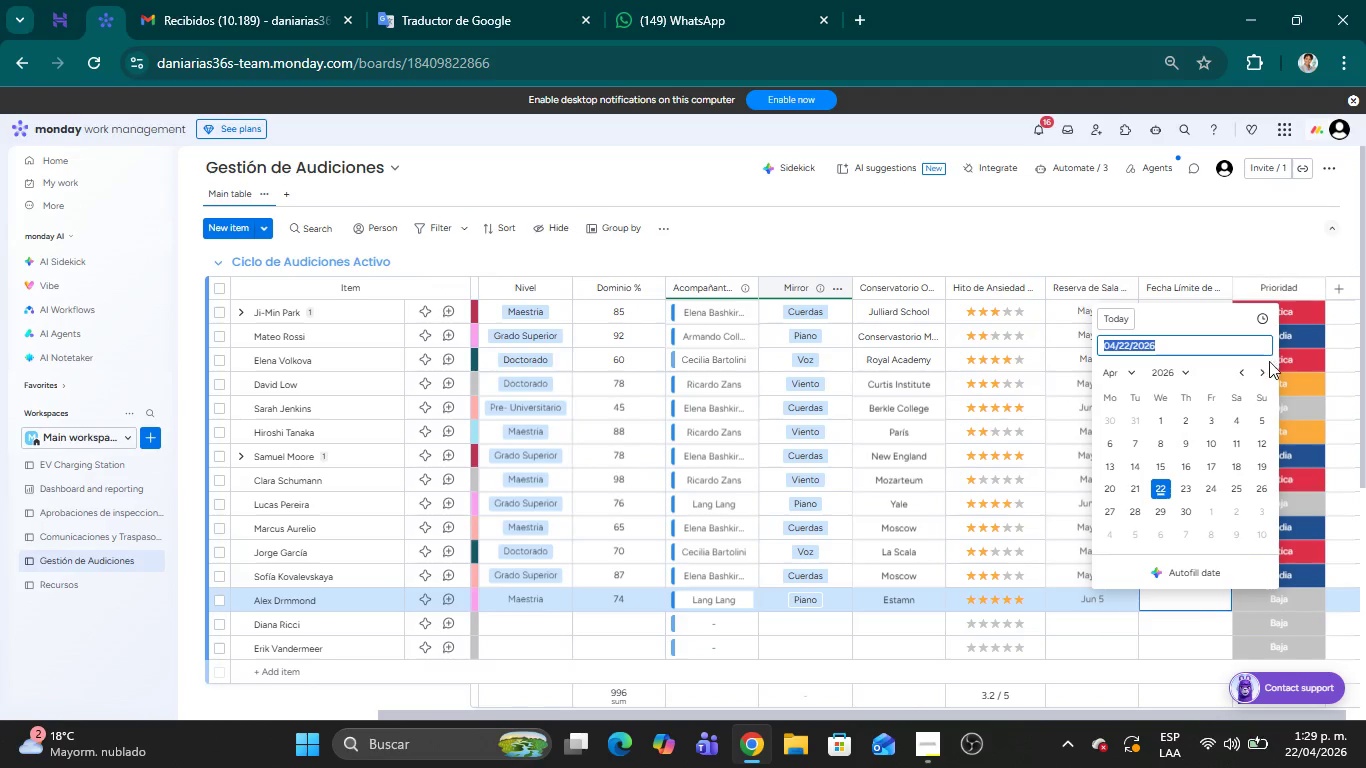 
double_click([1267, 369])
 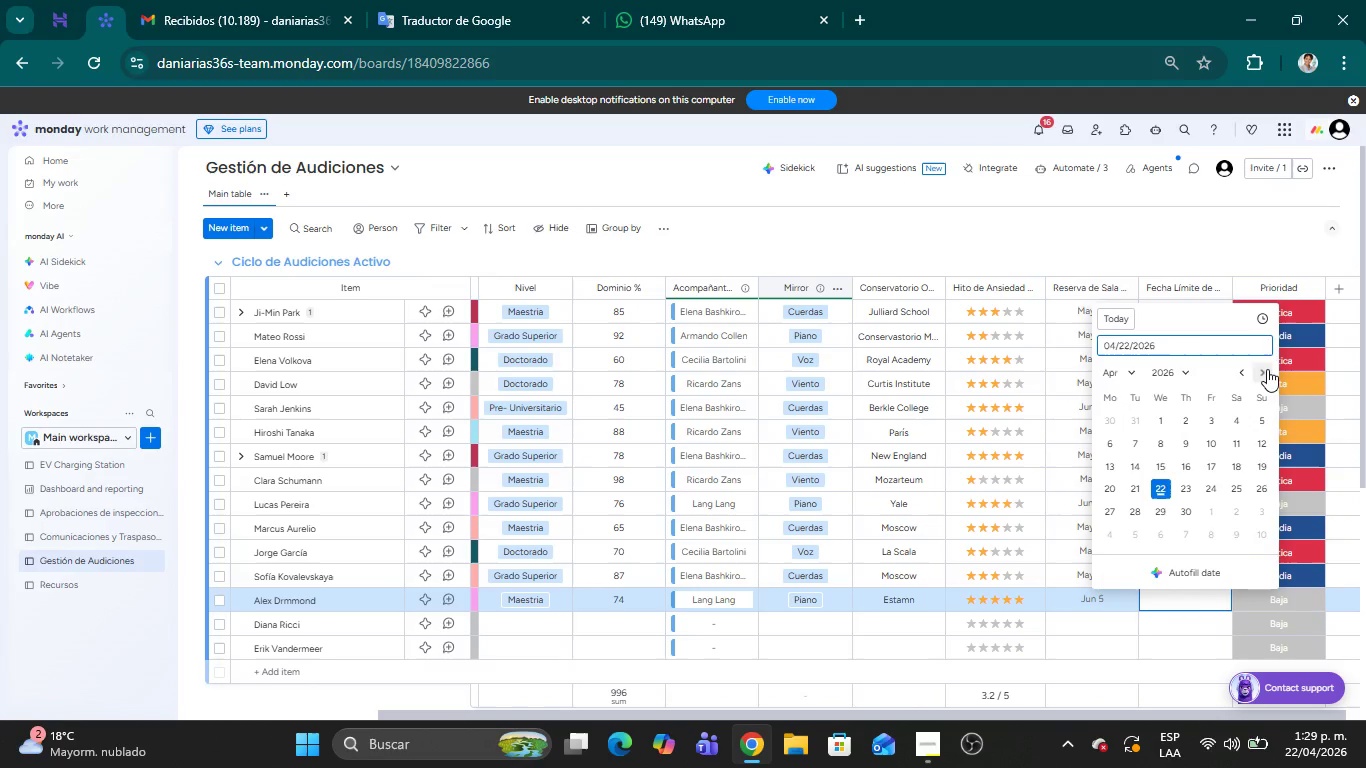 
triple_click([1267, 369])
 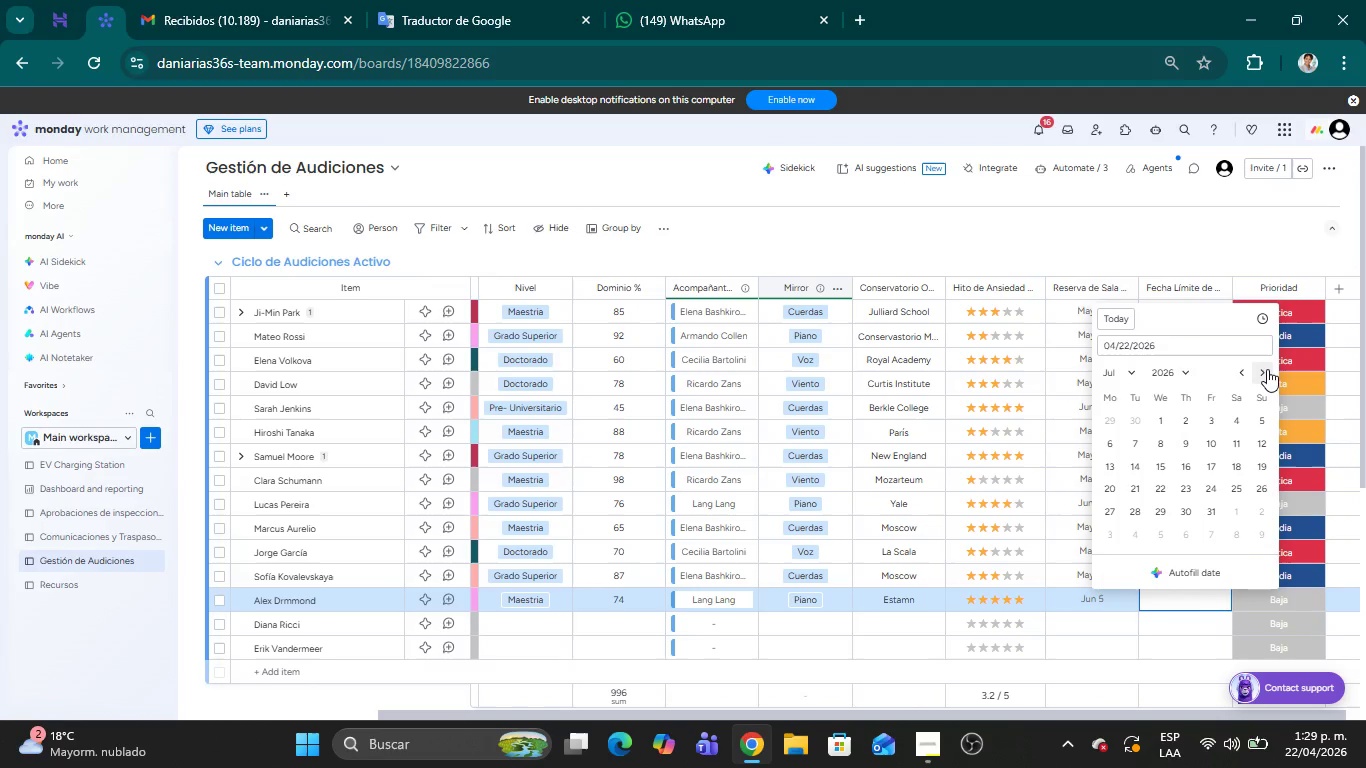 
left_click([1267, 369])
 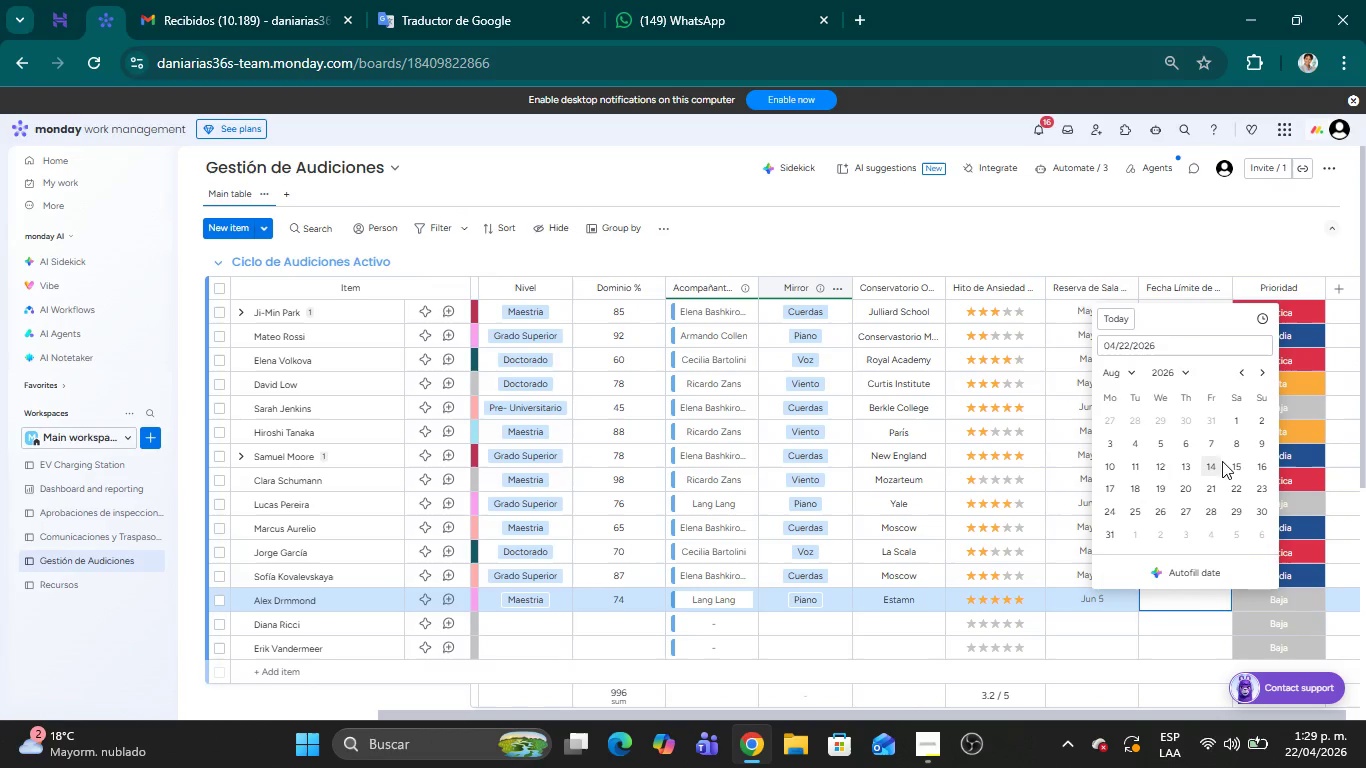 
left_click([1232, 465])
 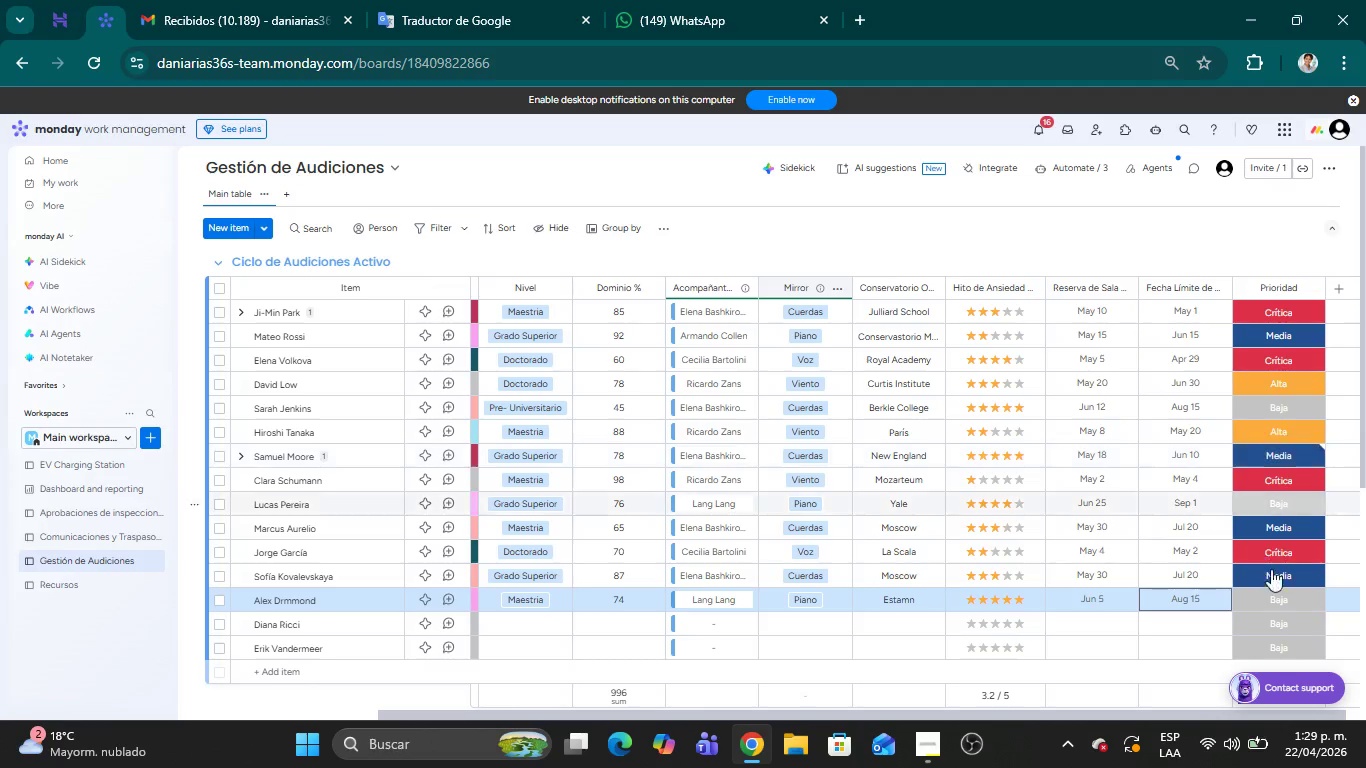 
left_click([1299, 603])
 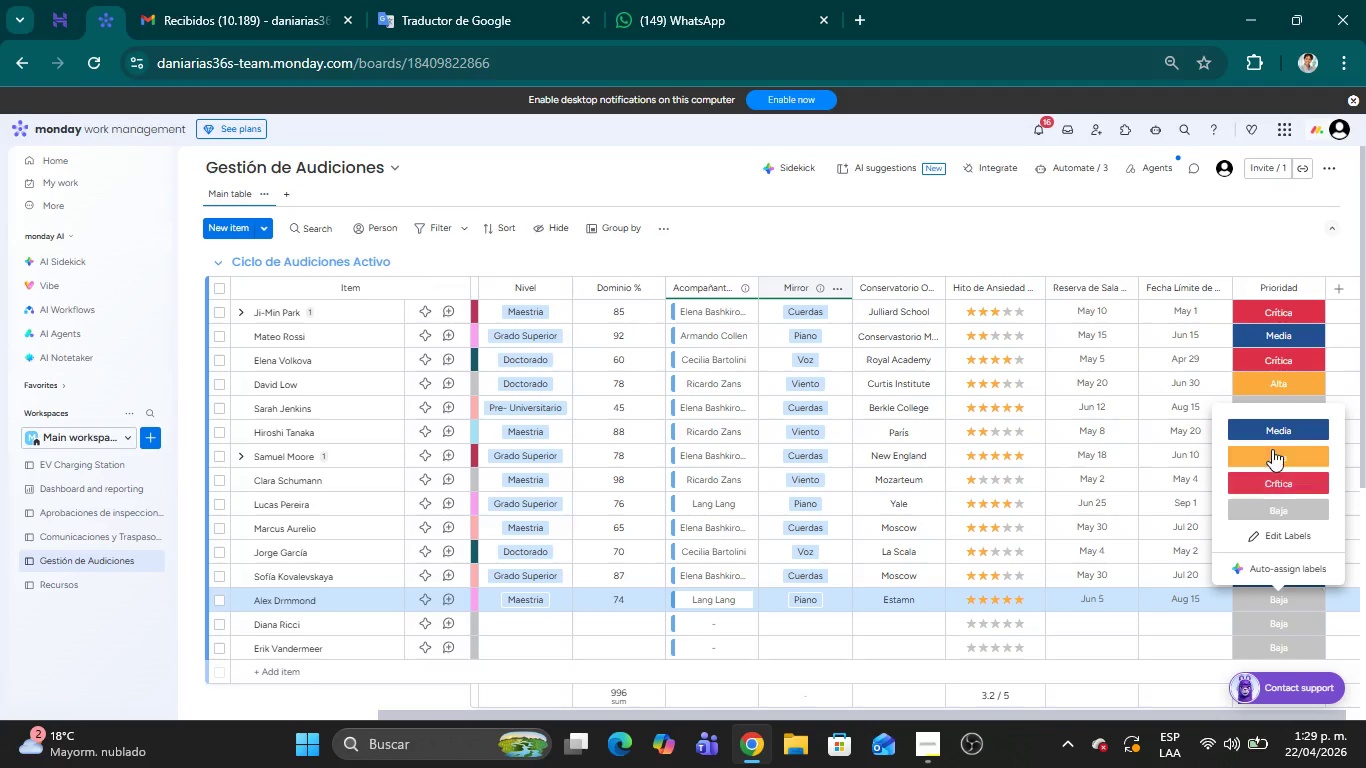 
left_click([1262, 428])
 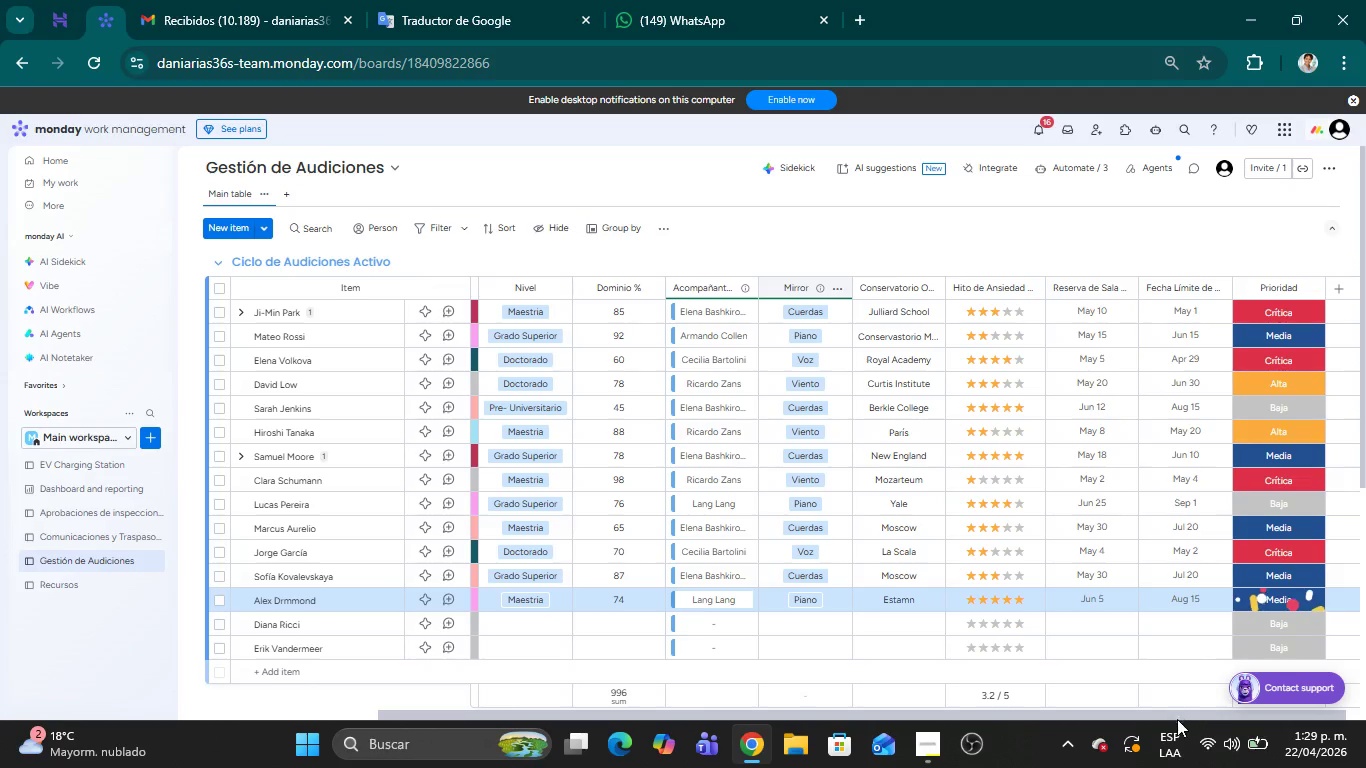 
left_click_drag(start_coordinate=[1175, 720], to_coordinate=[1056, 705])
 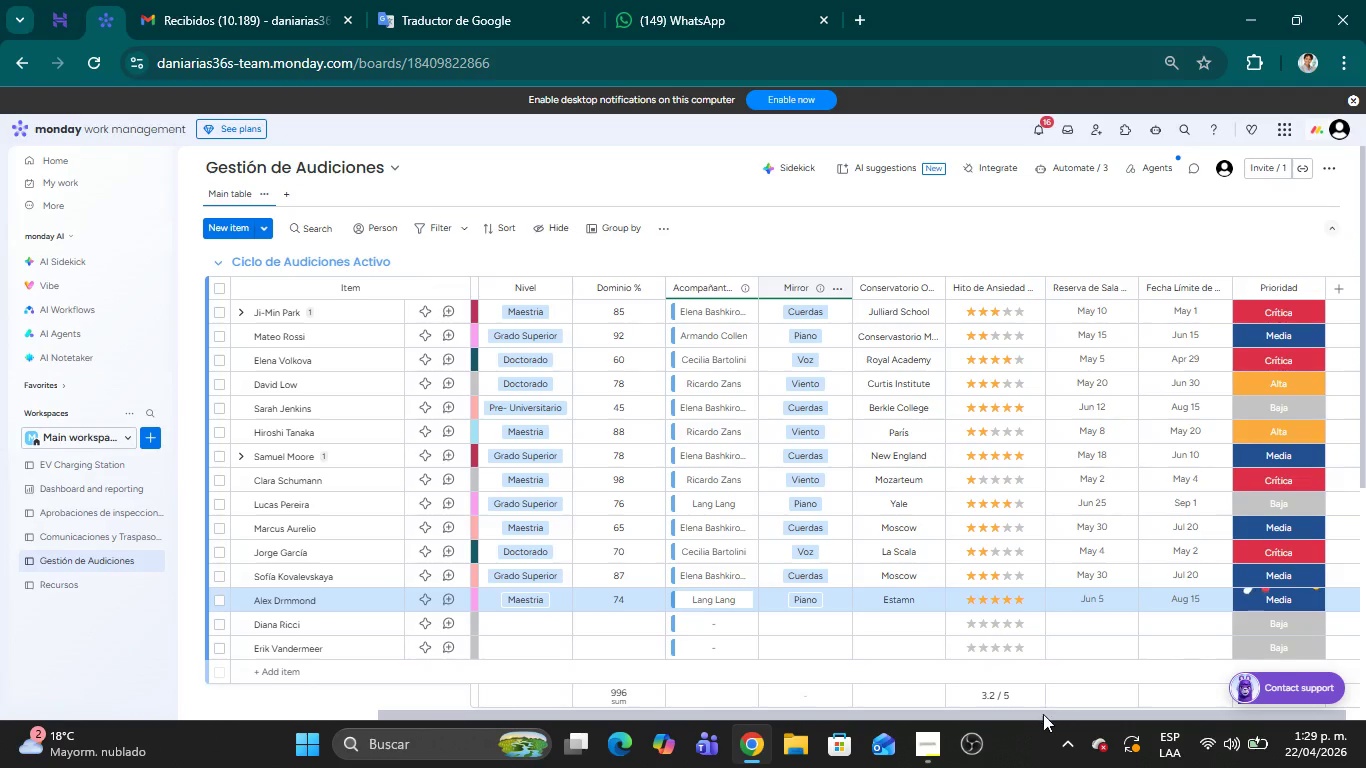 
left_click_drag(start_coordinate=[1042, 718], to_coordinate=[685, 679])
 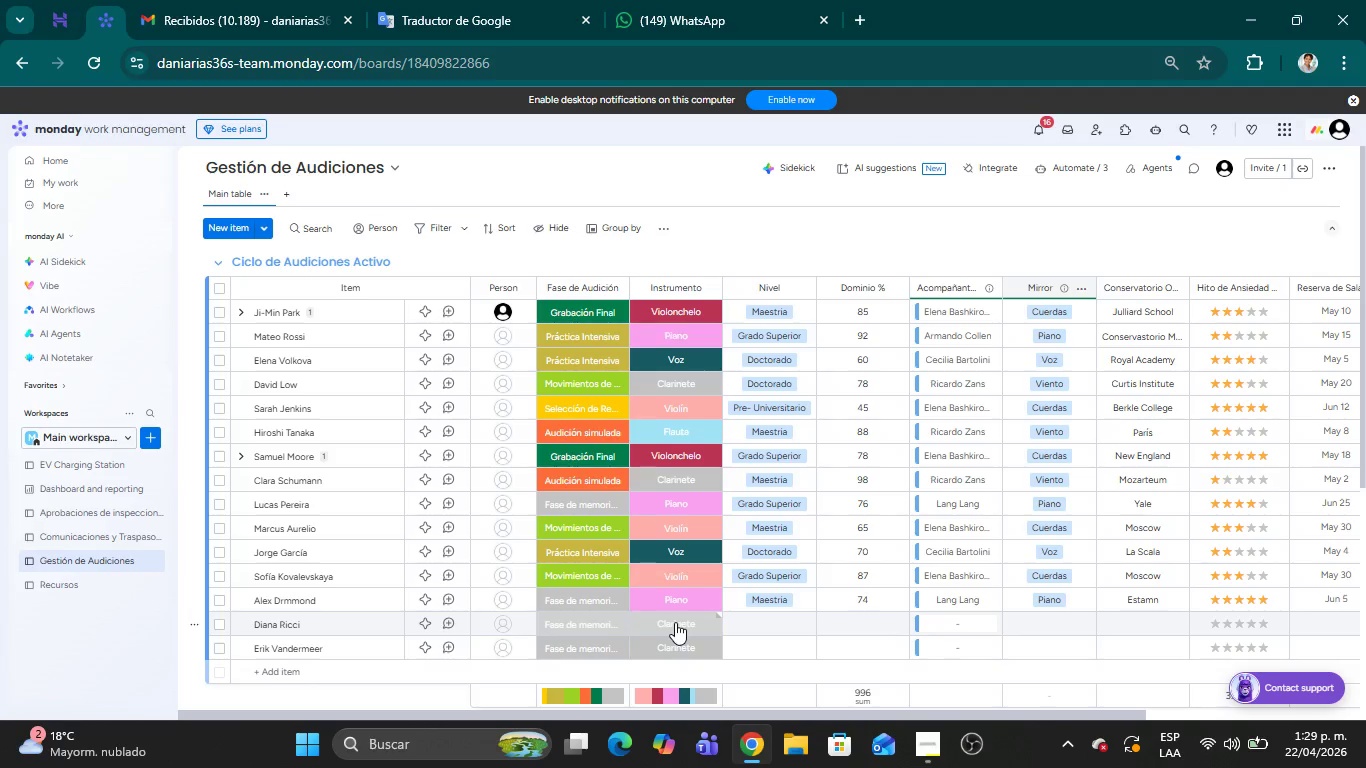 
left_click([675, 622])
 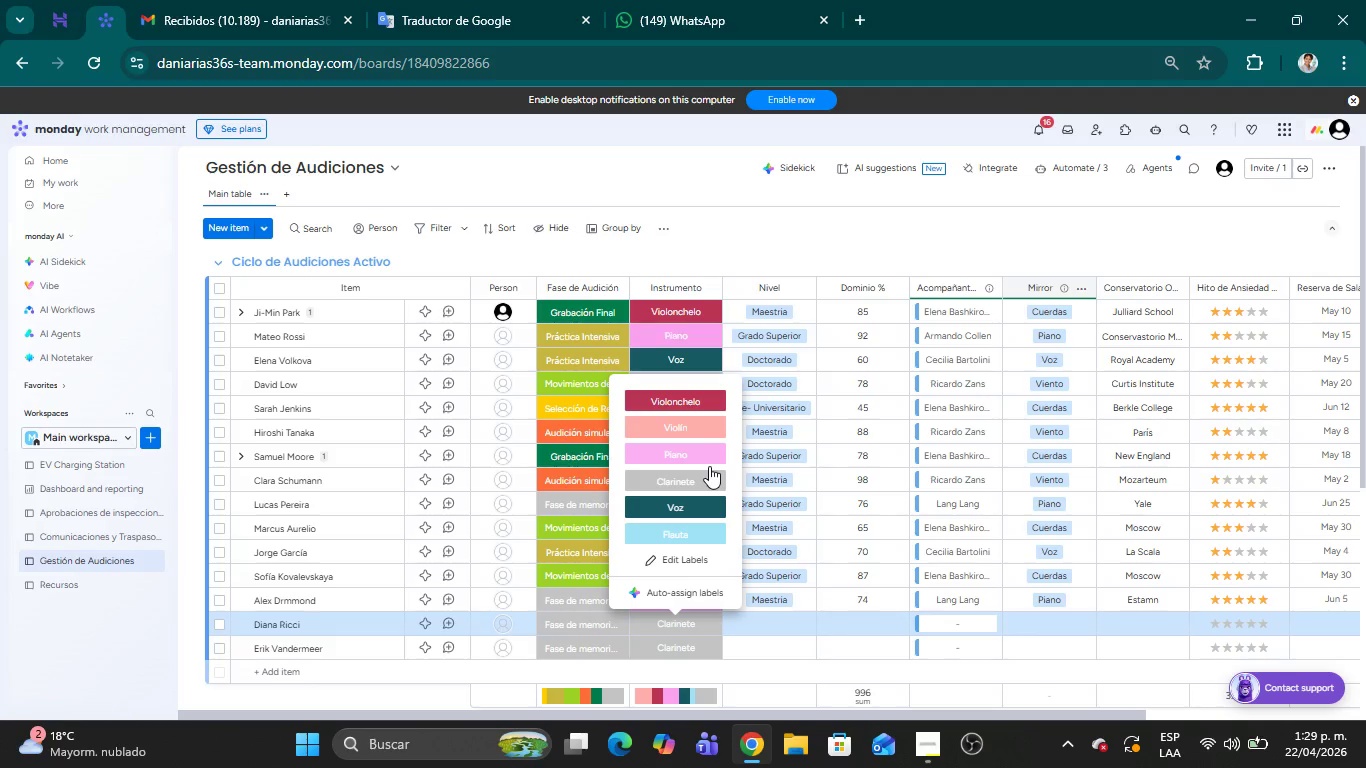 
left_click([686, 525])
 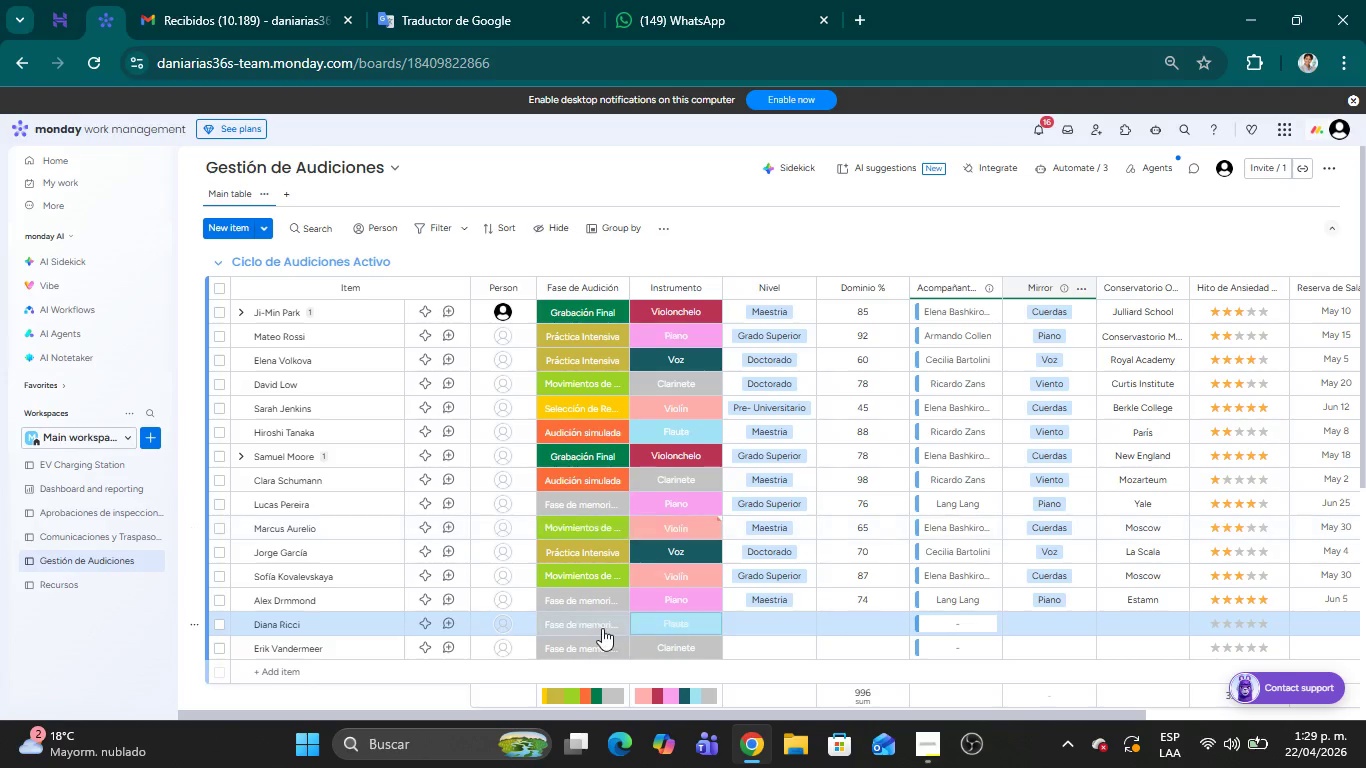 
left_click([594, 628])
 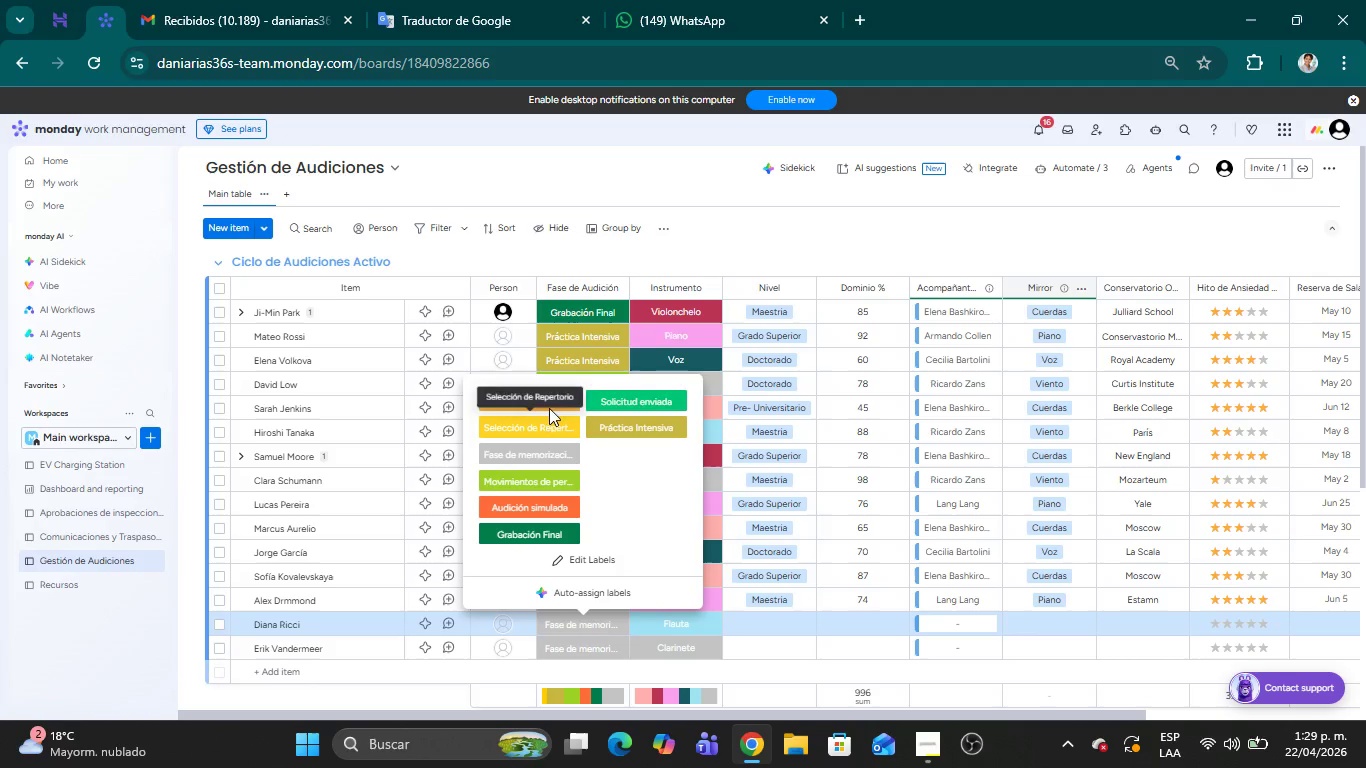 
left_click([544, 397])
 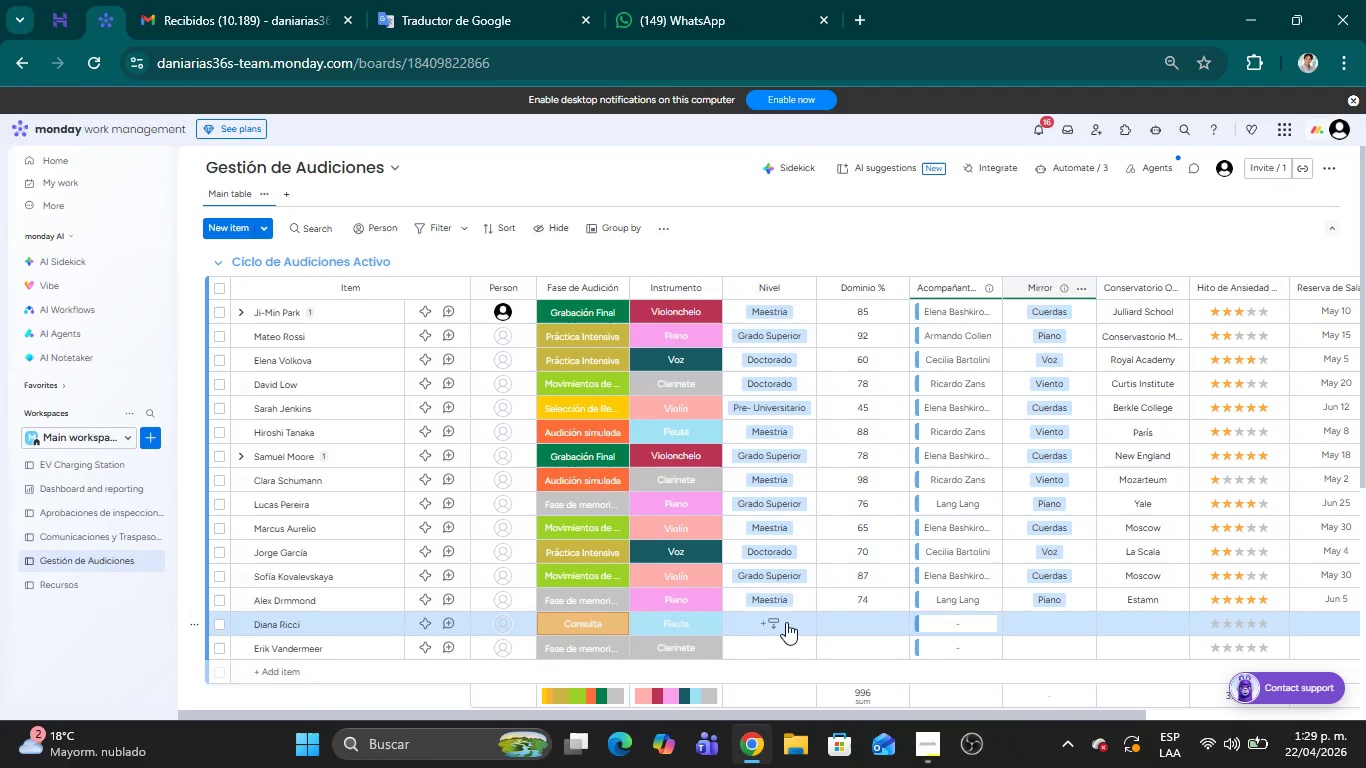 
wait(9.2)
 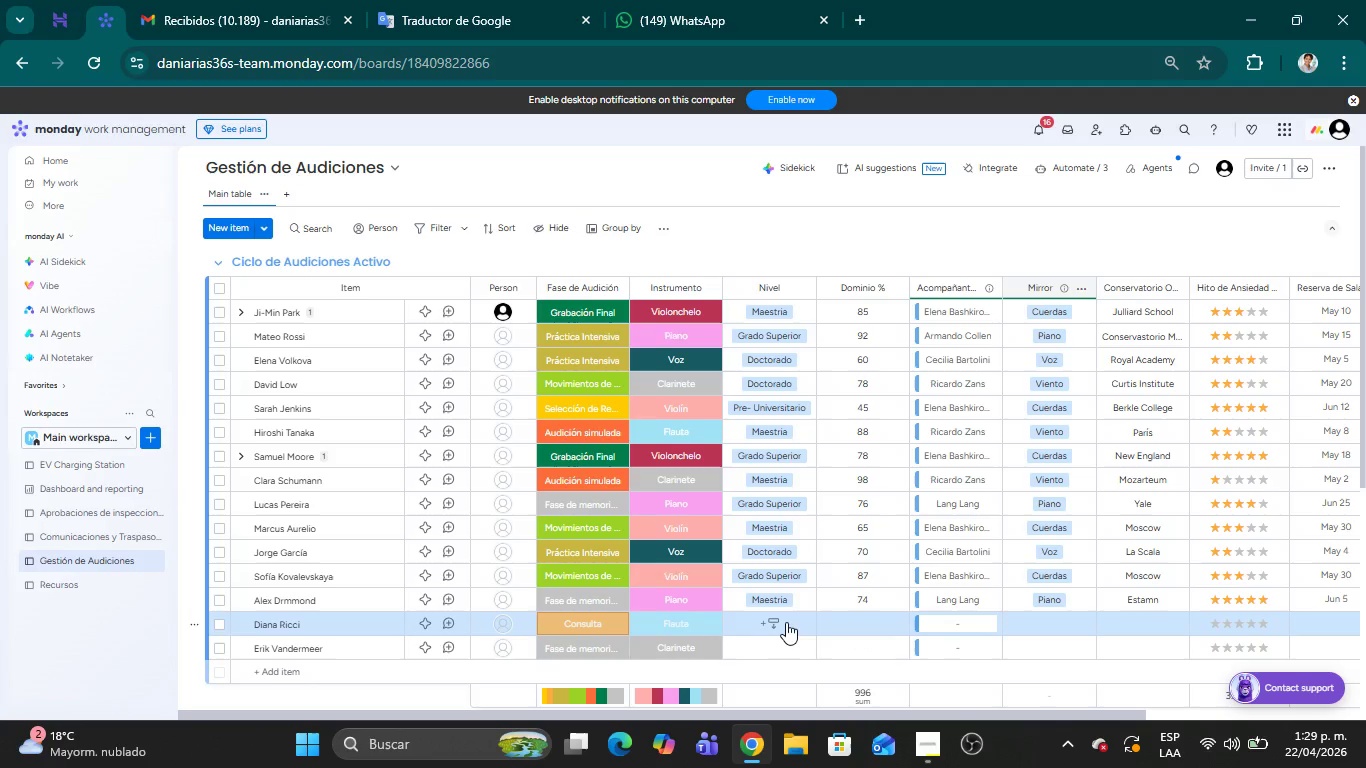 
left_click([786, 622])
 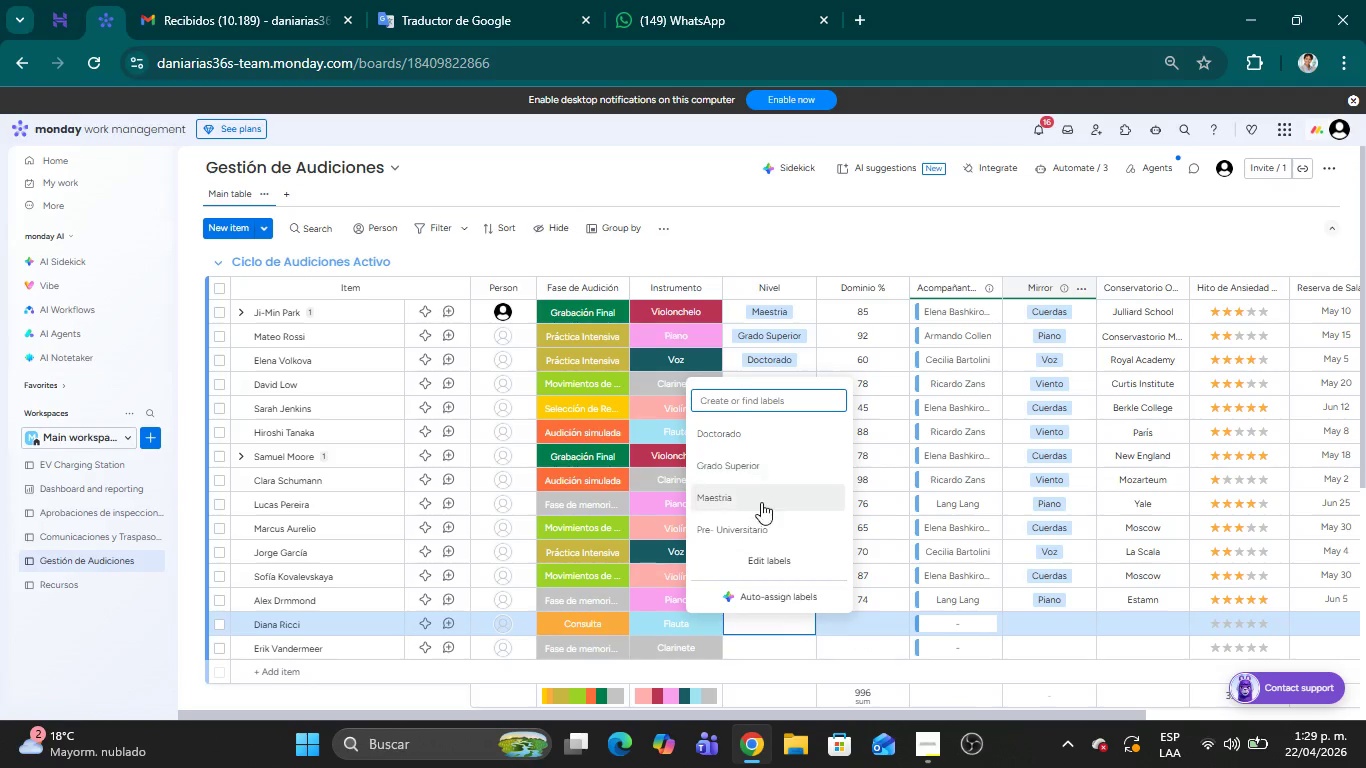 
left_click([772, 529])
 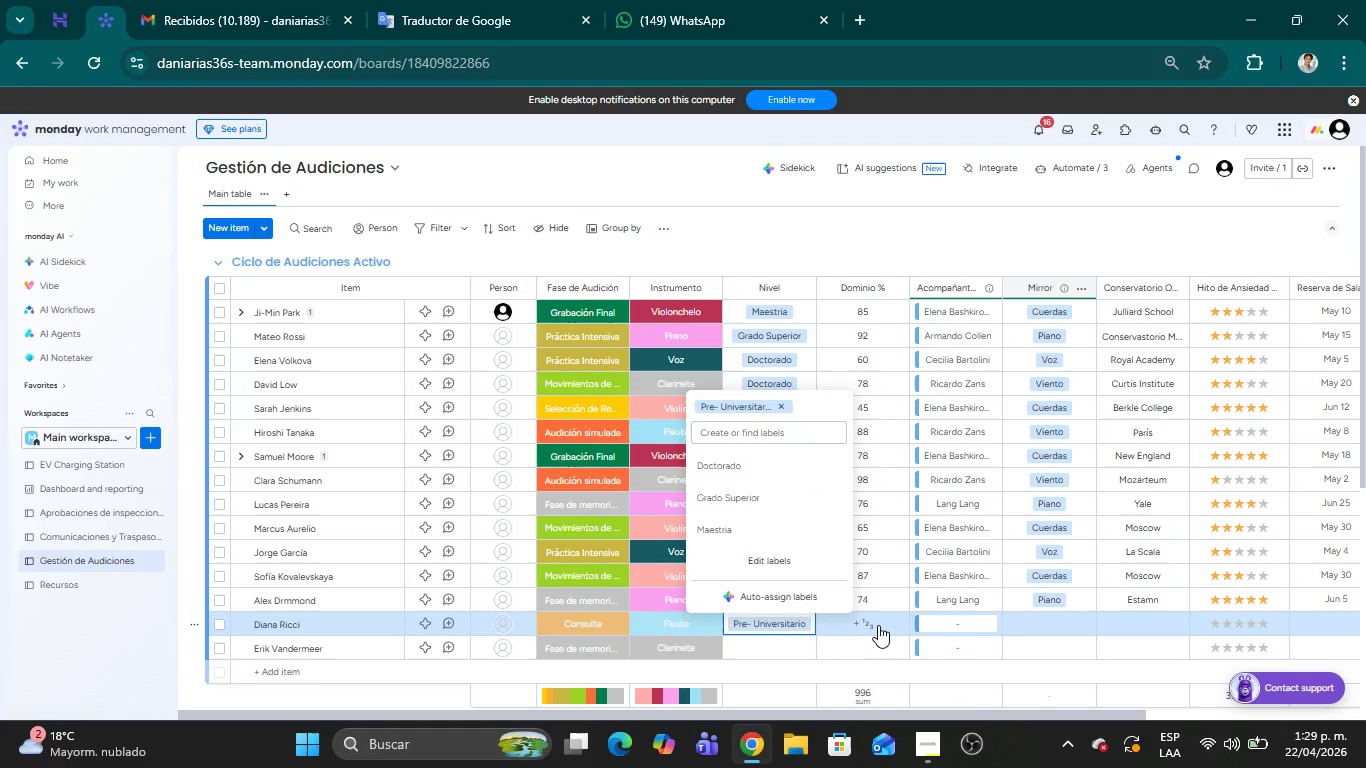 
left_click([880, 622])
 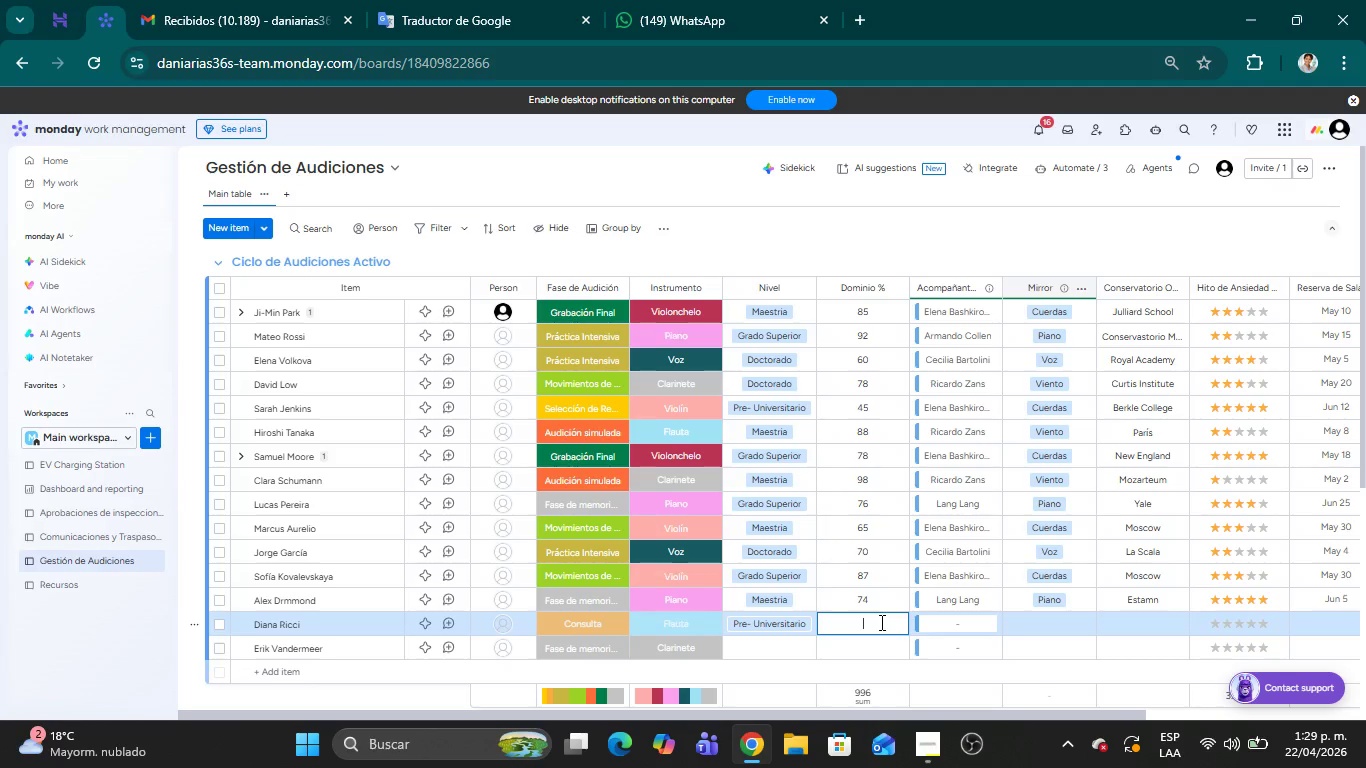 
type(55)
 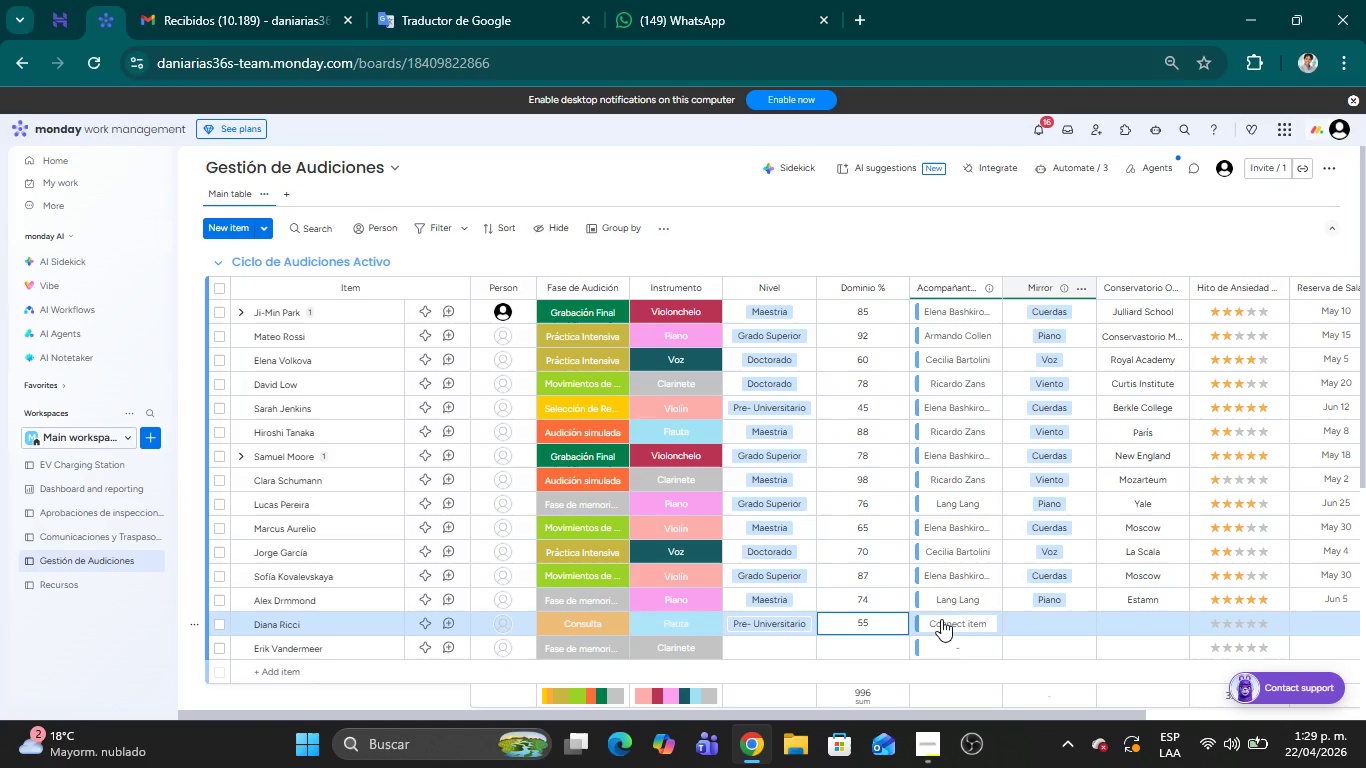 
left_click([947, 621])
 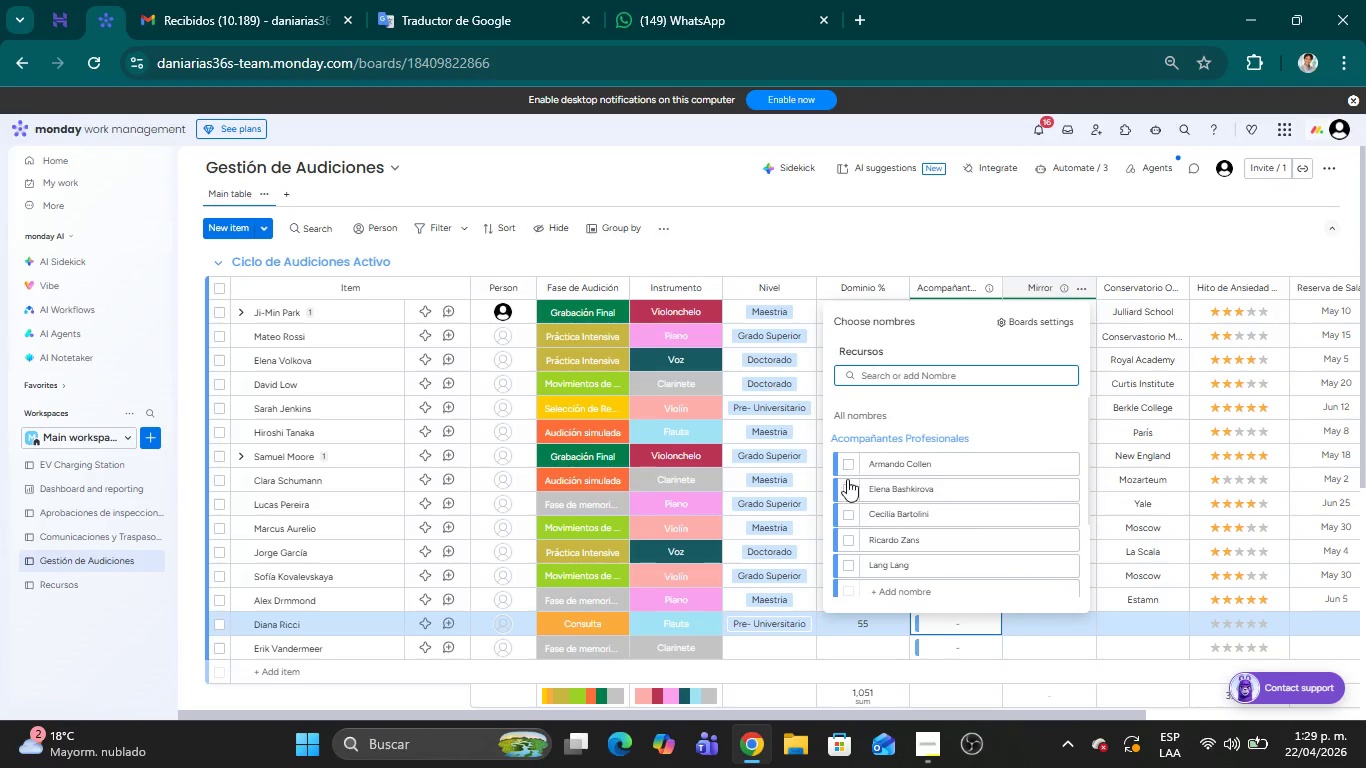 
left_click([847, 542])
 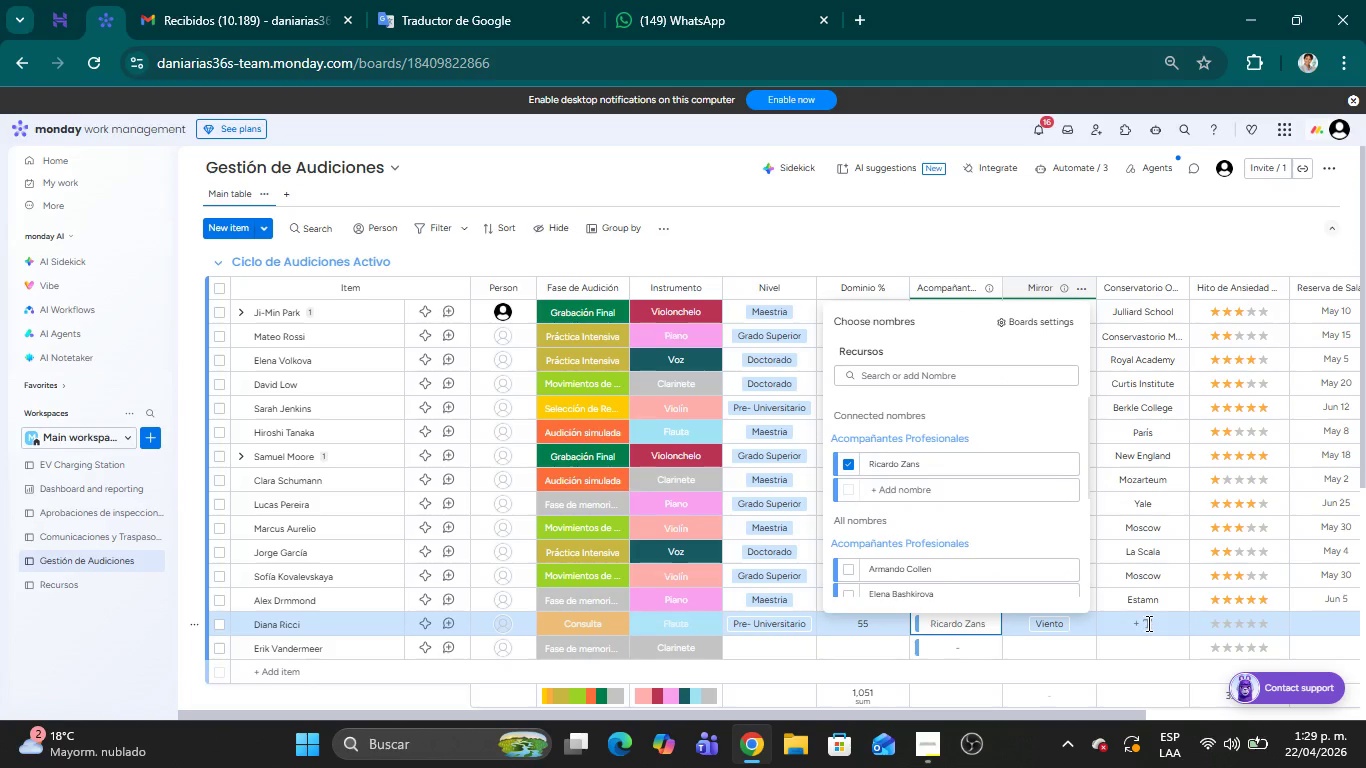 
left_click([1147, 623])
 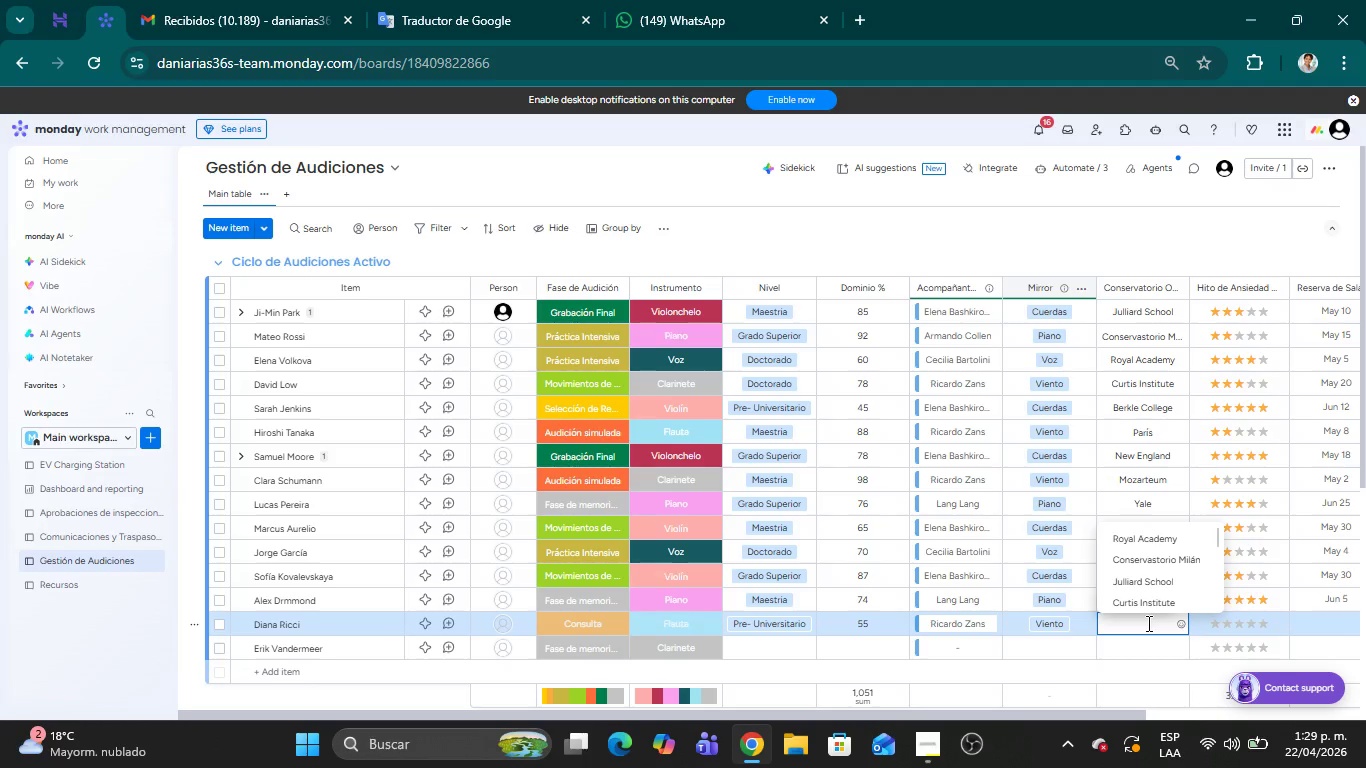 
type(Oberl;in)
 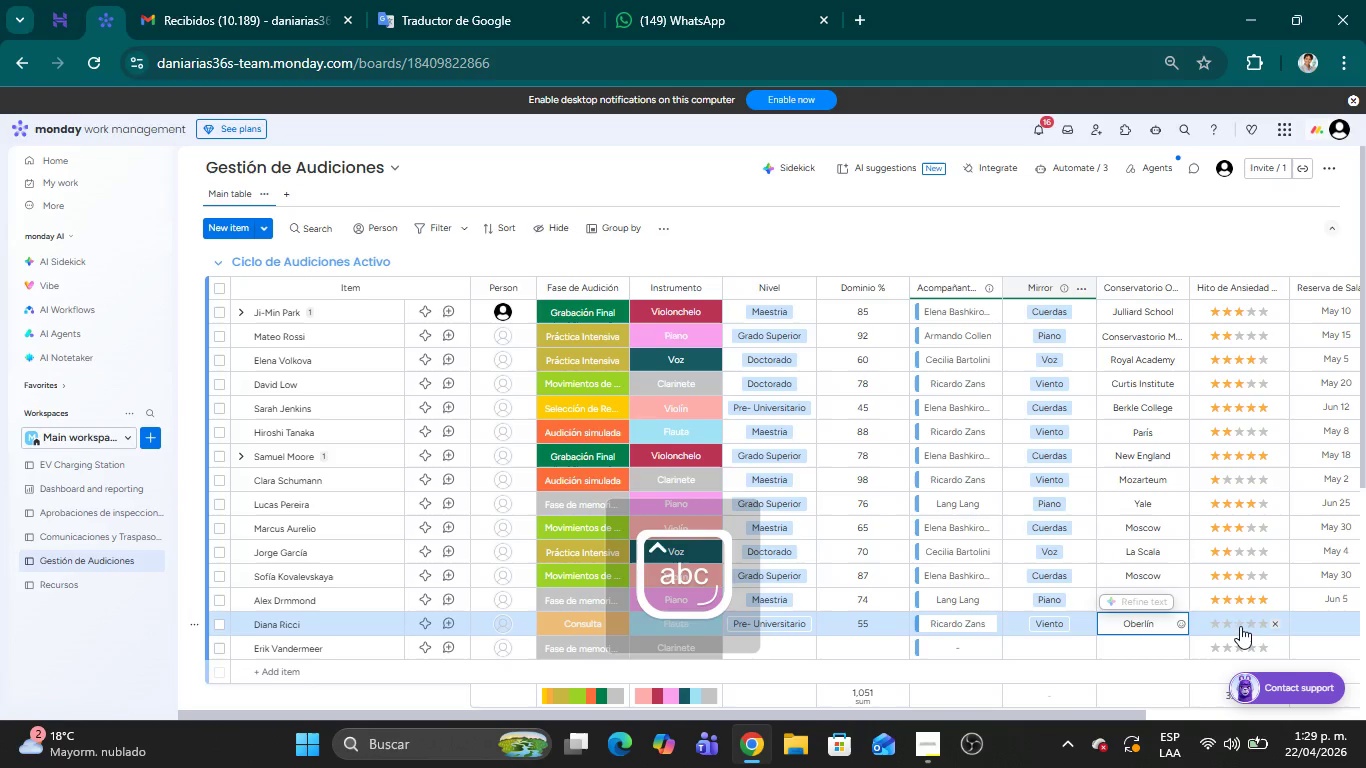 
left_click([1245, 626])
 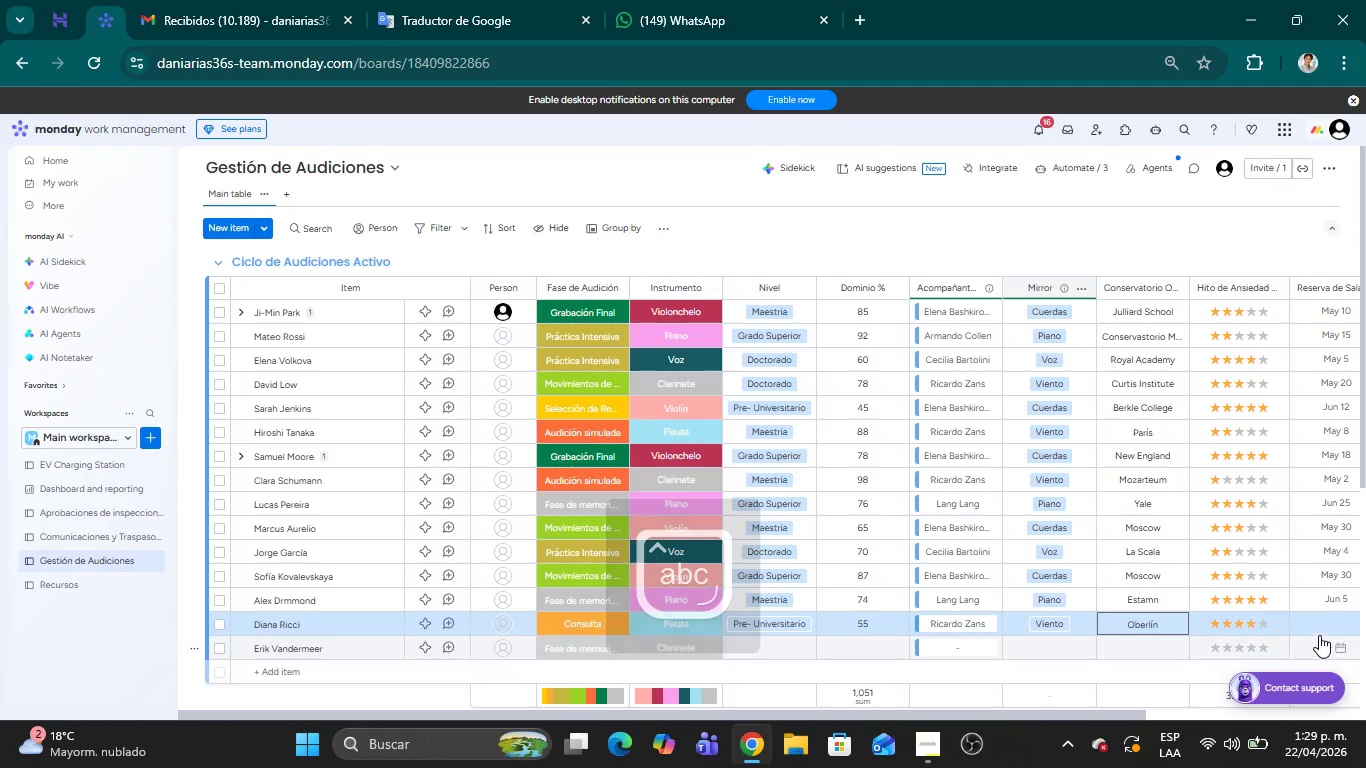 
left_click([1320, 622])
 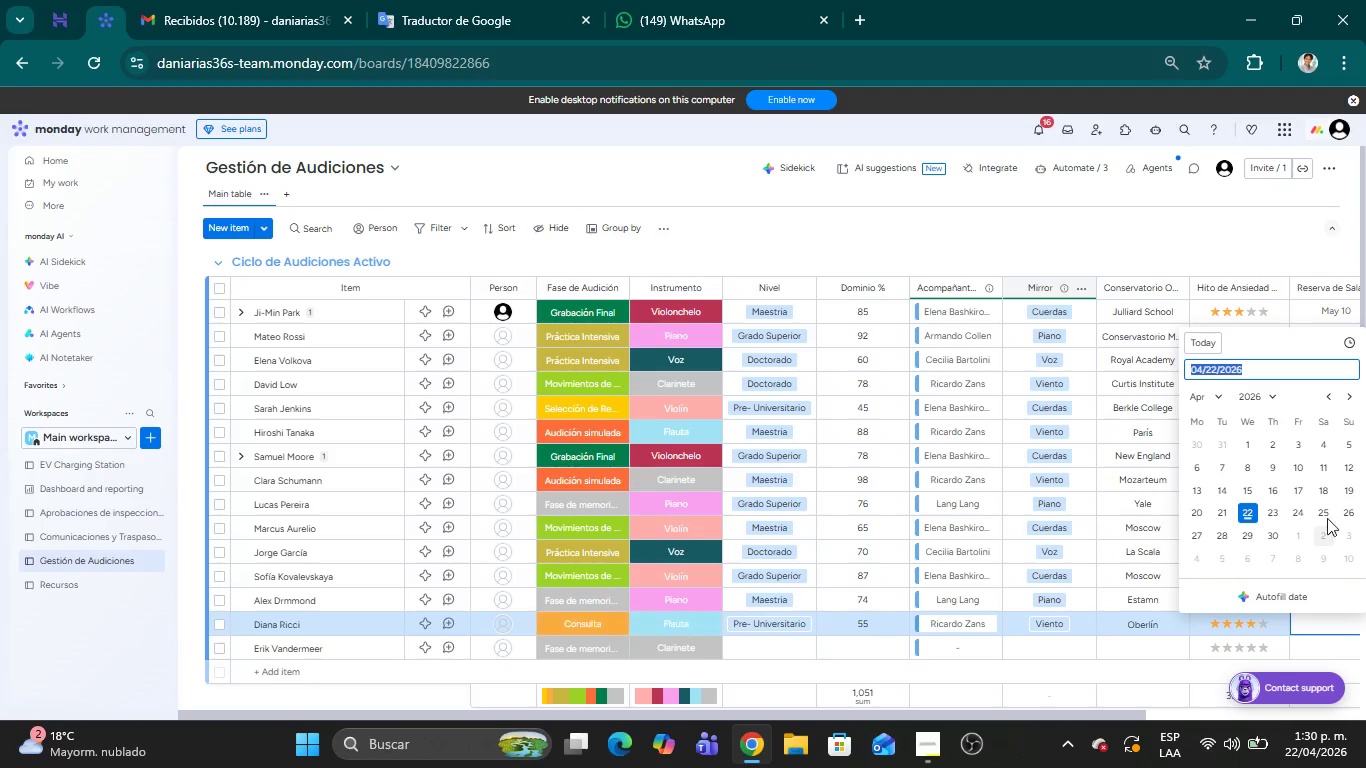 
left_click([1354, 396])
 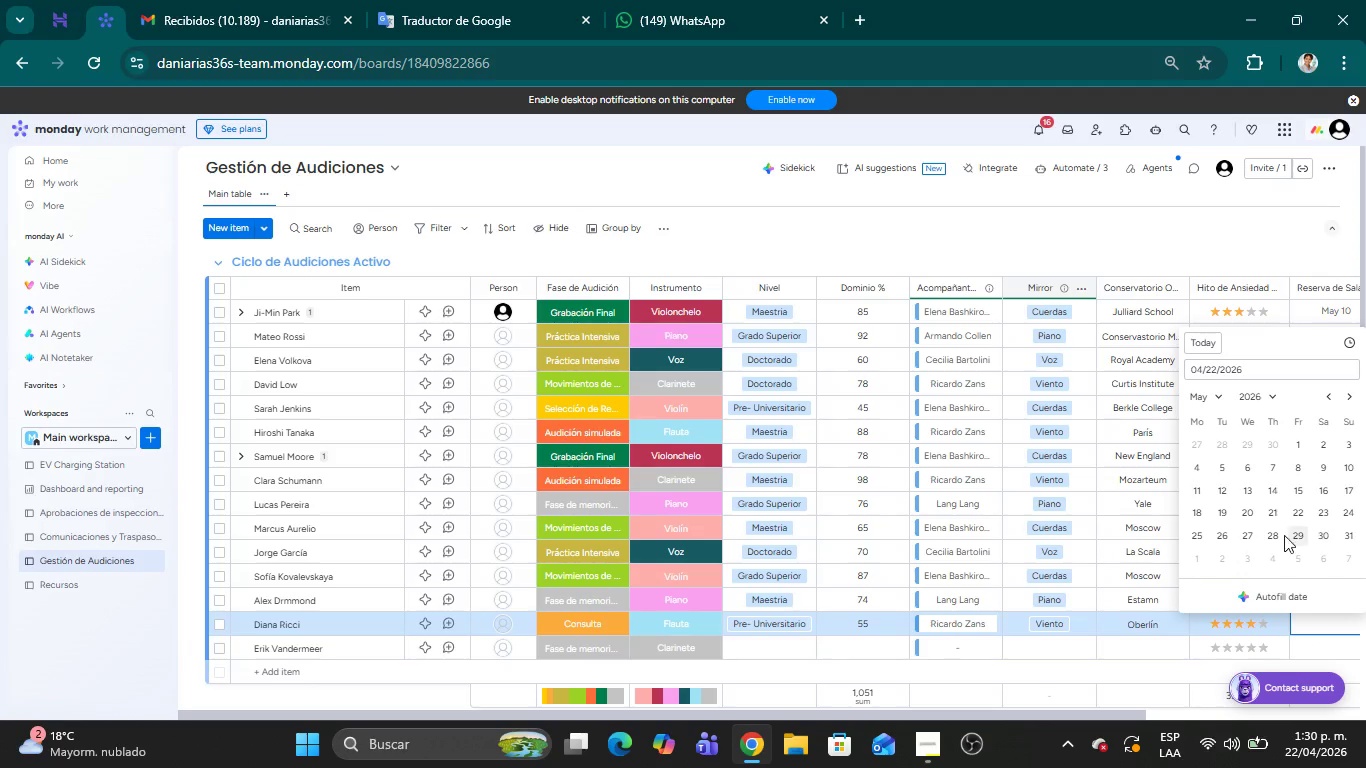 
left_click([1280, 538])
 